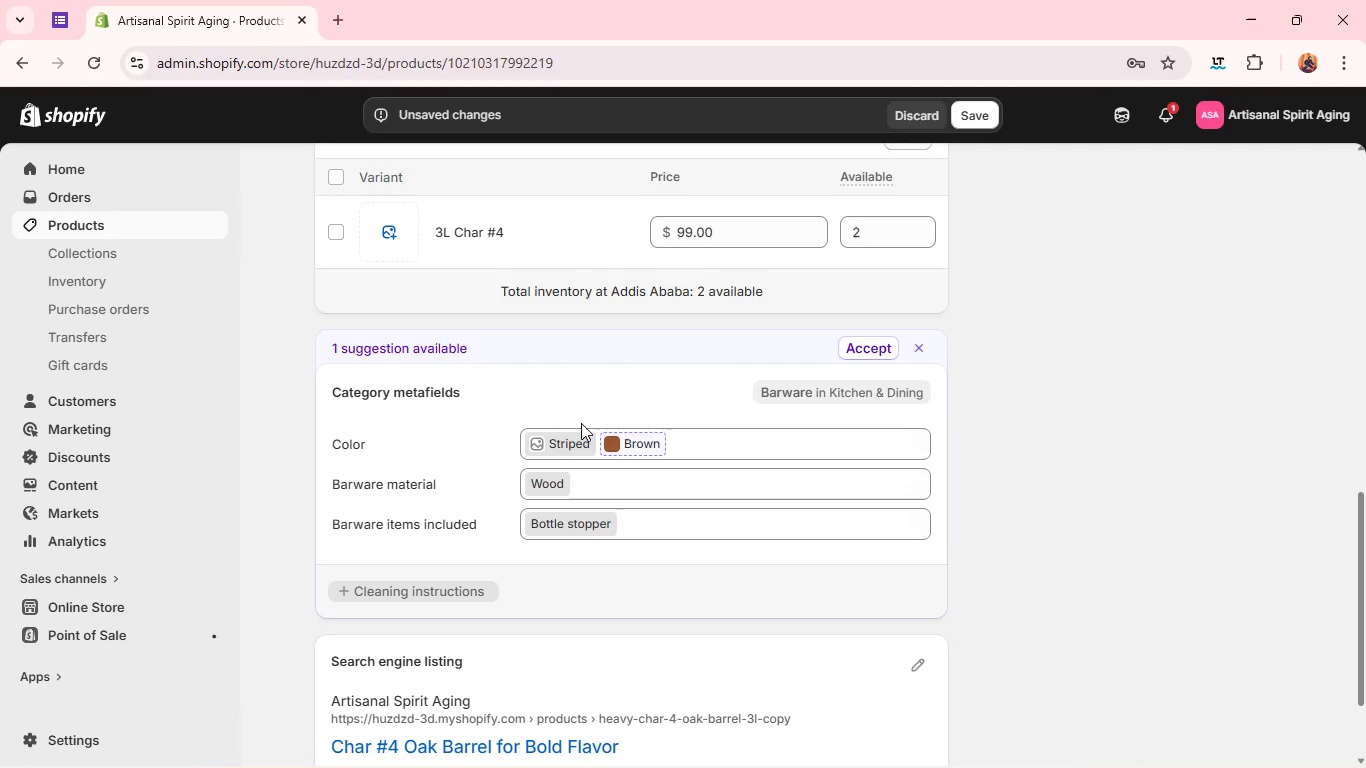 
left_click([468, 409])
 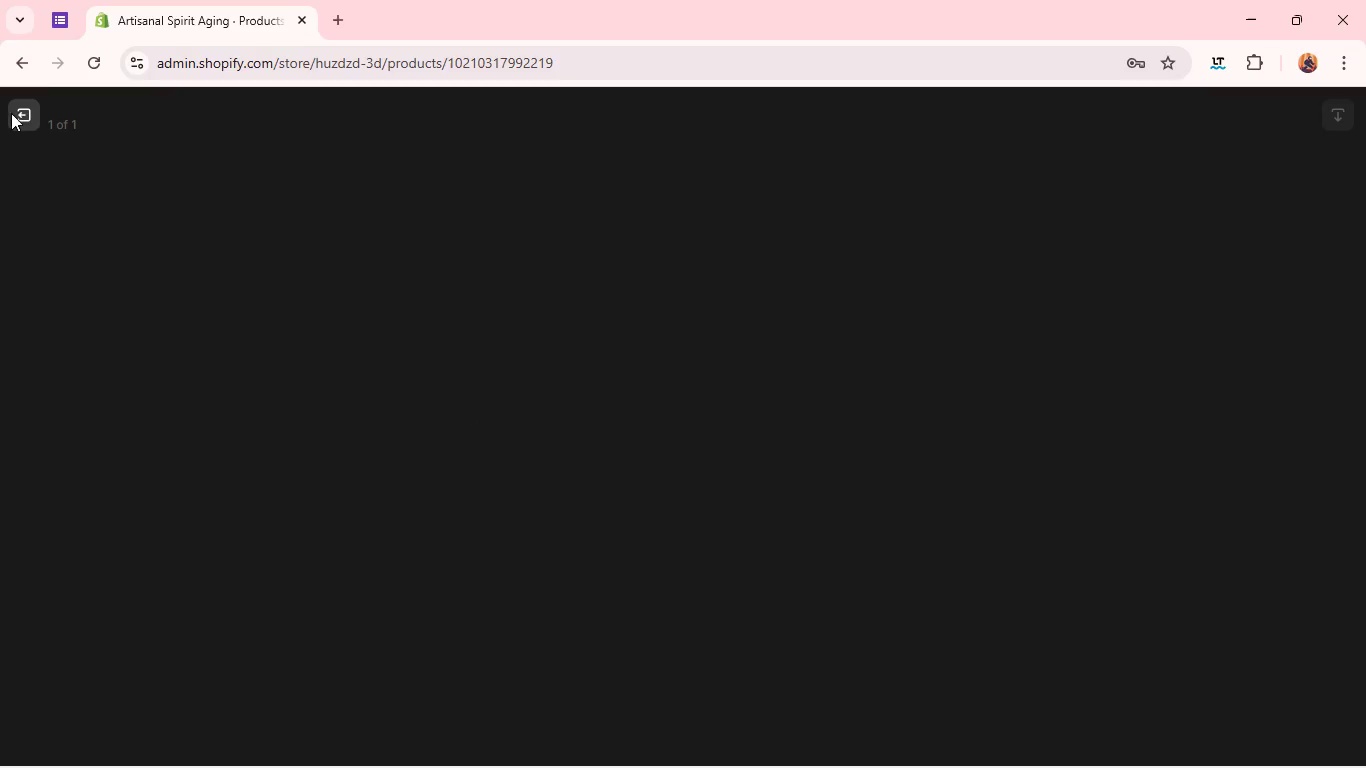 
left_click([32, 120])
 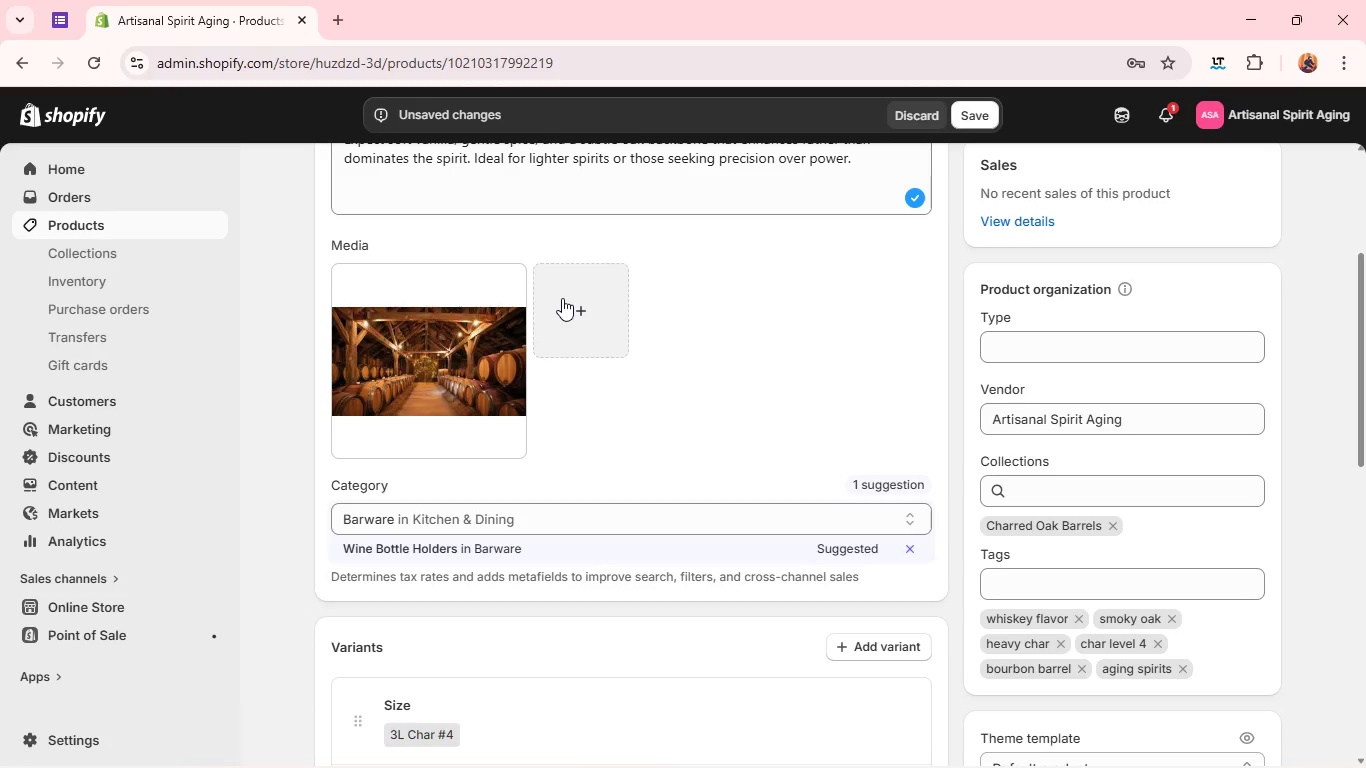 
left_click([563, 298])
 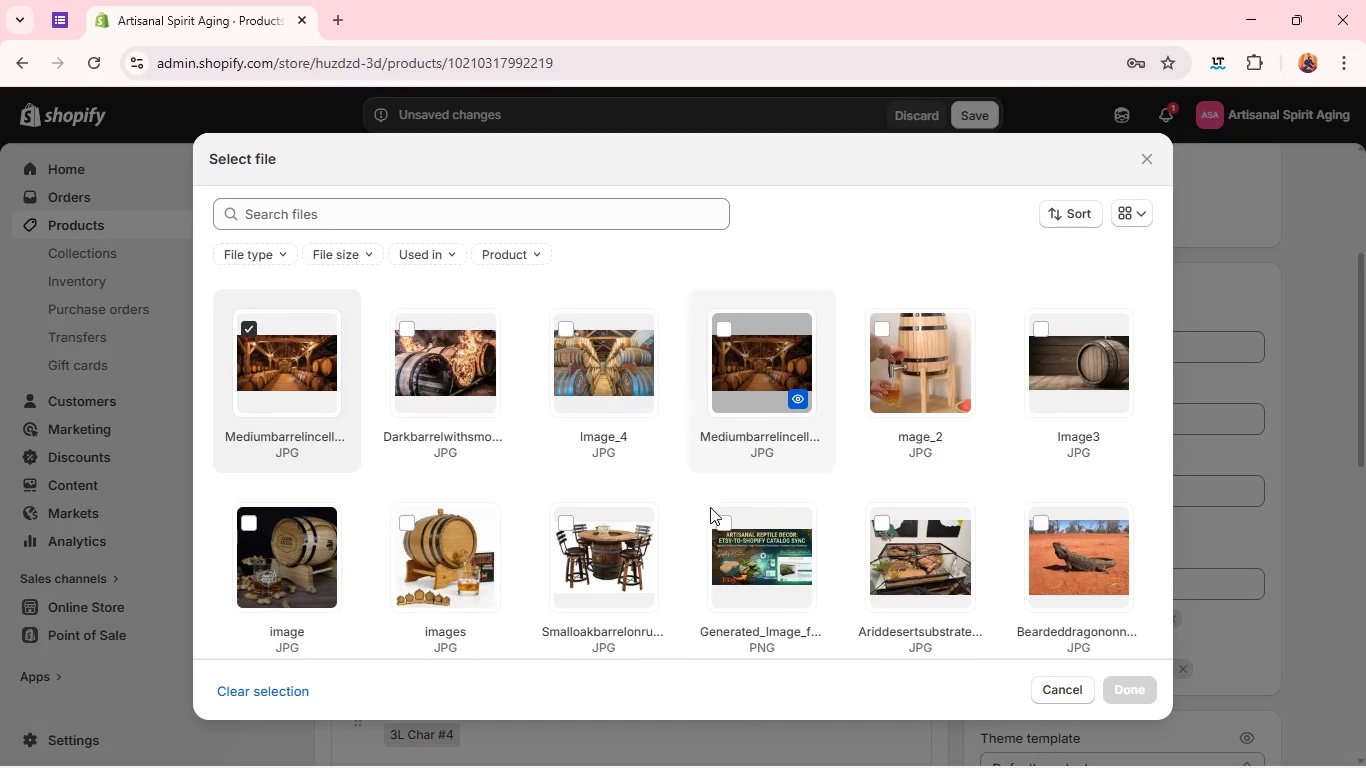 
wait(6.61)
 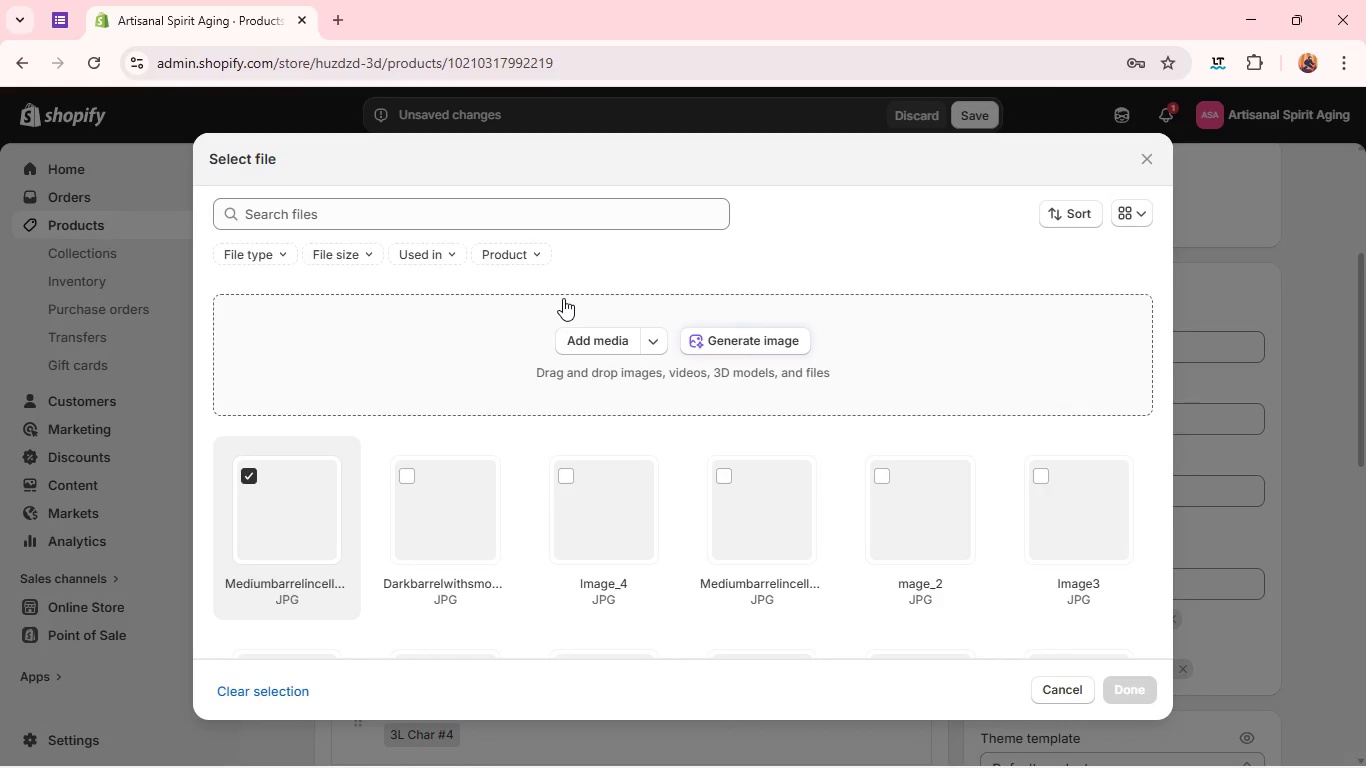 
left_click([408, 545])
 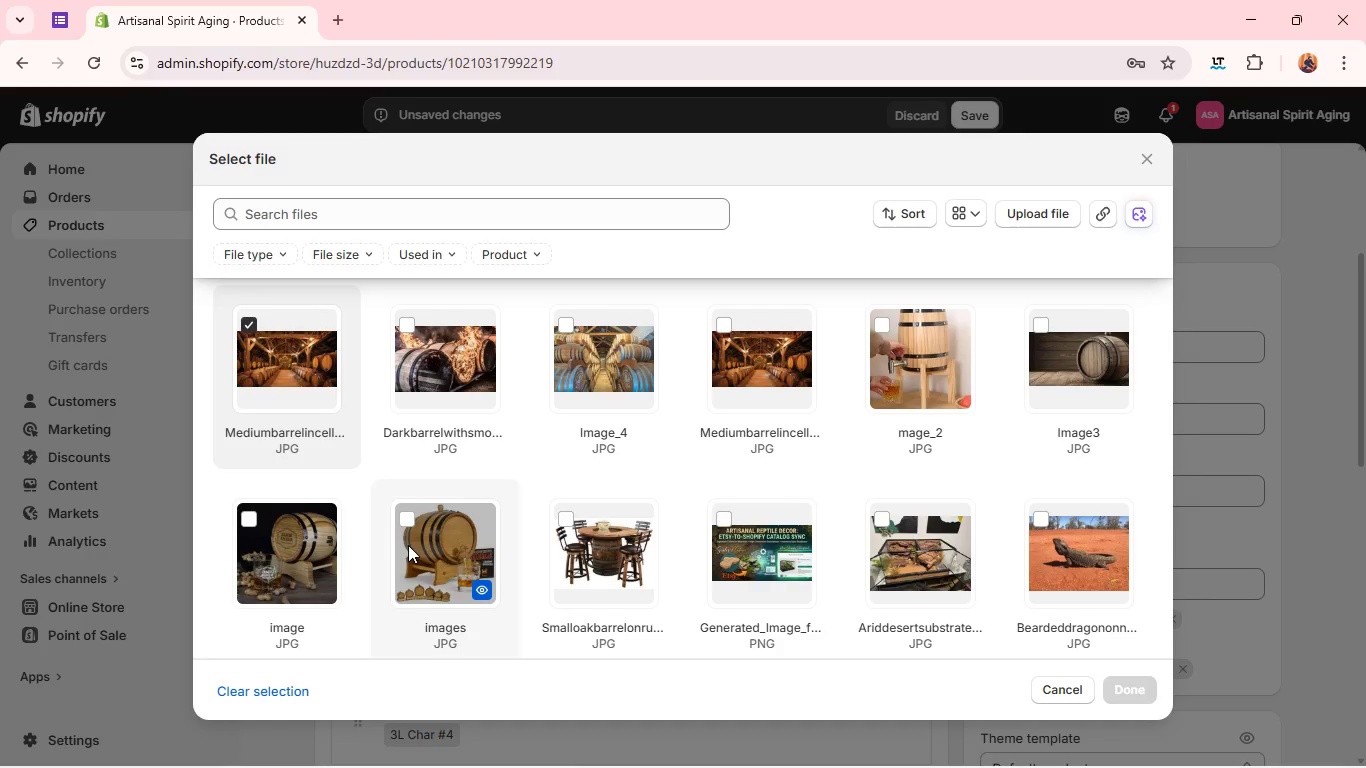 
left_click([431, 547])
 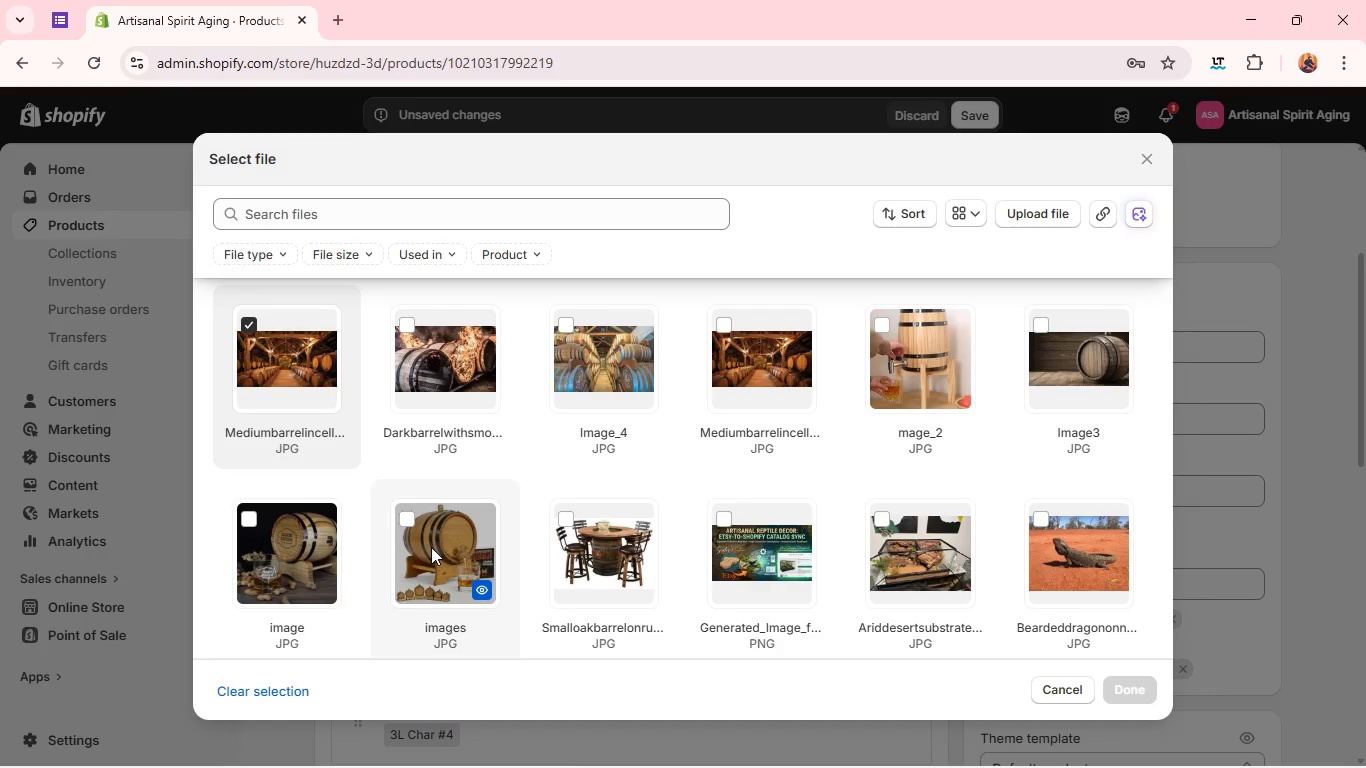 
left_click([431, 547])
 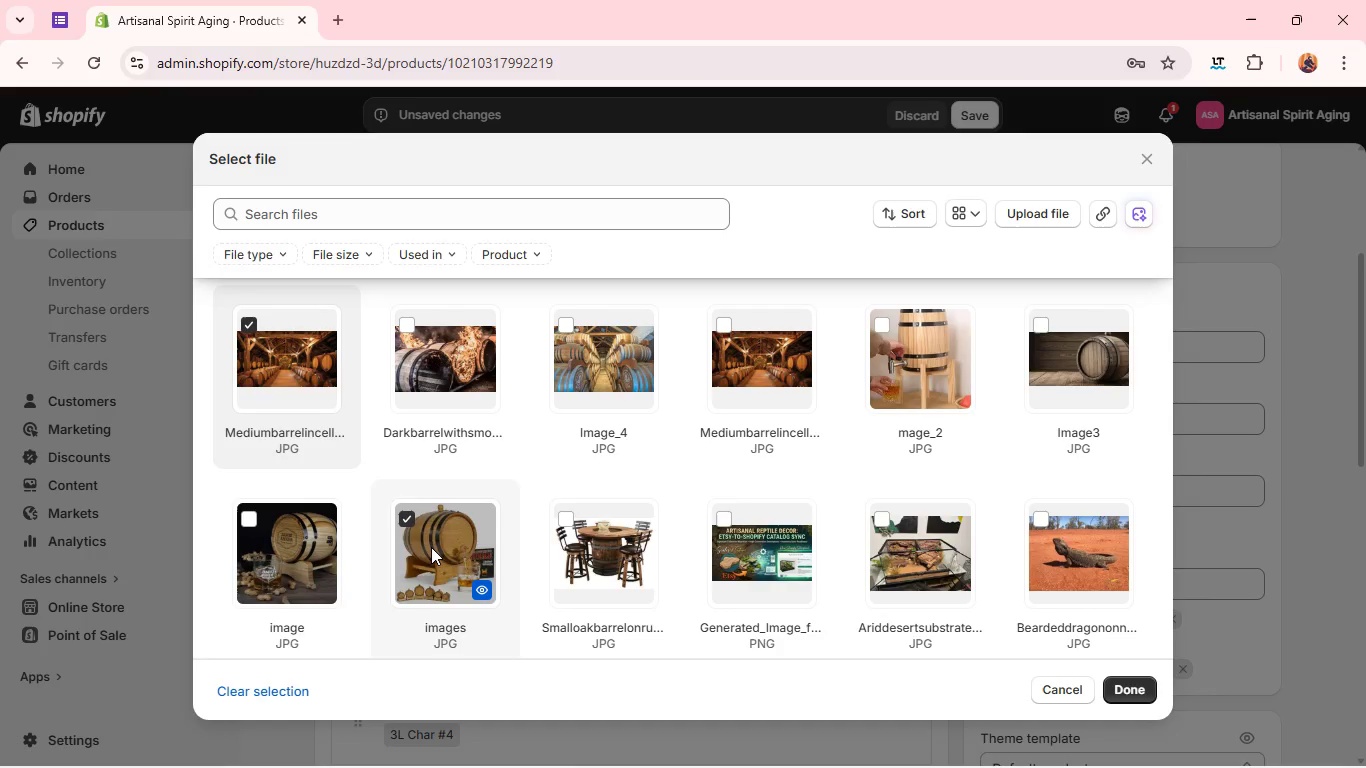 
key(Enter)
 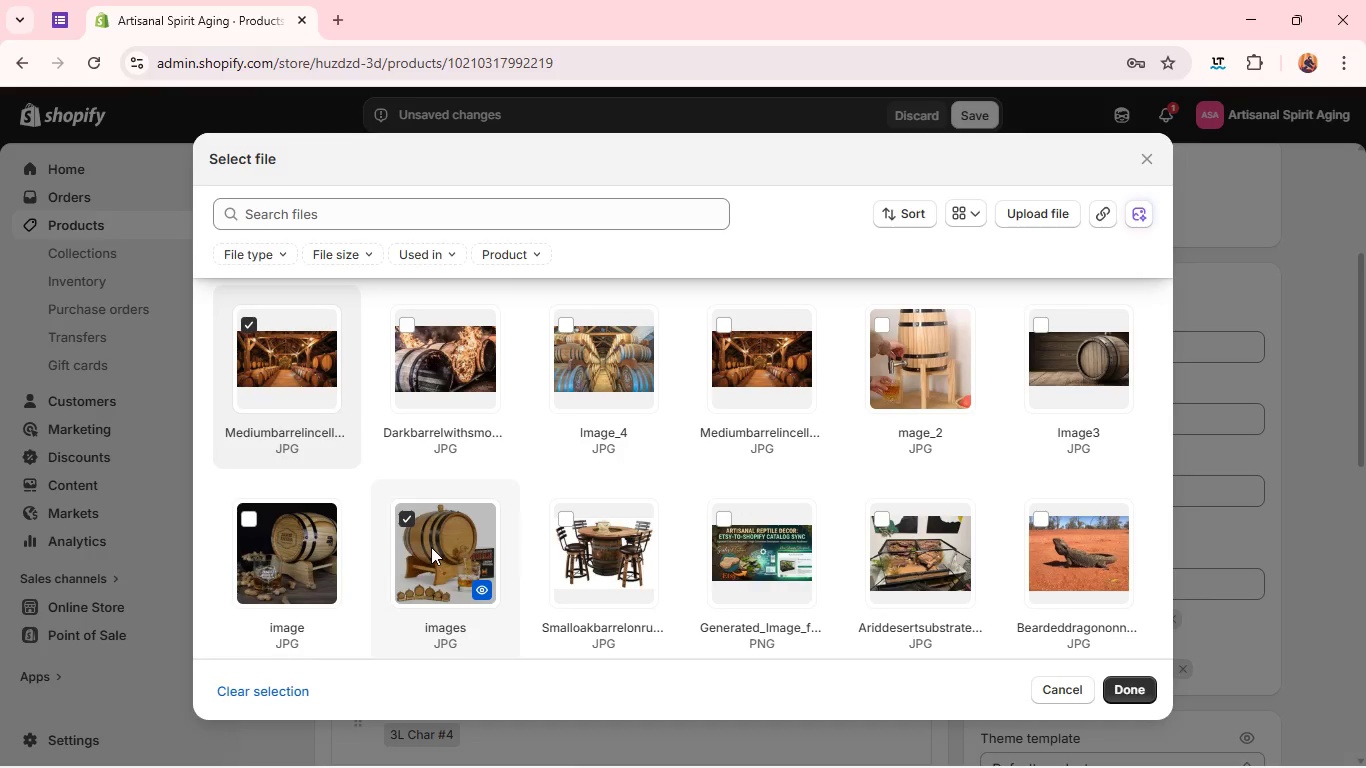 
wait(7.92)
 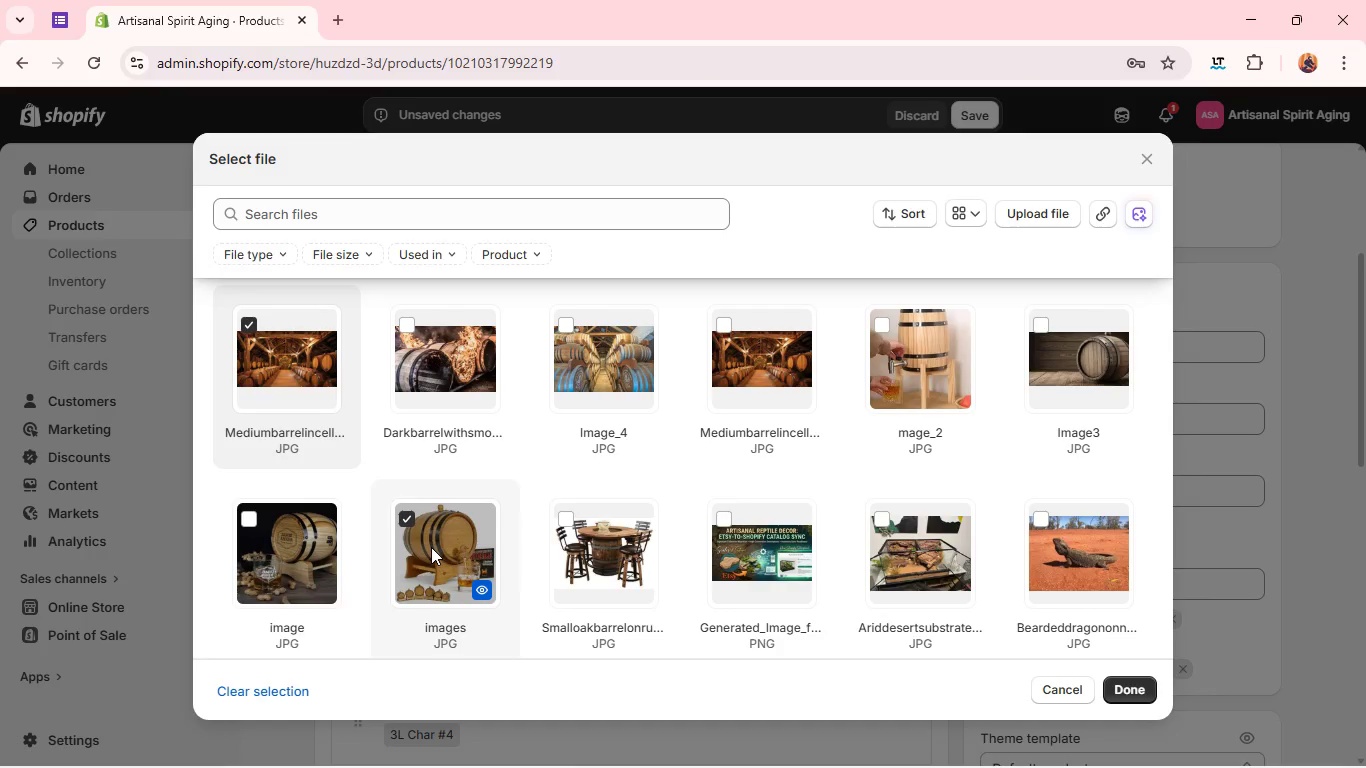 
left_click([1124, 682])
 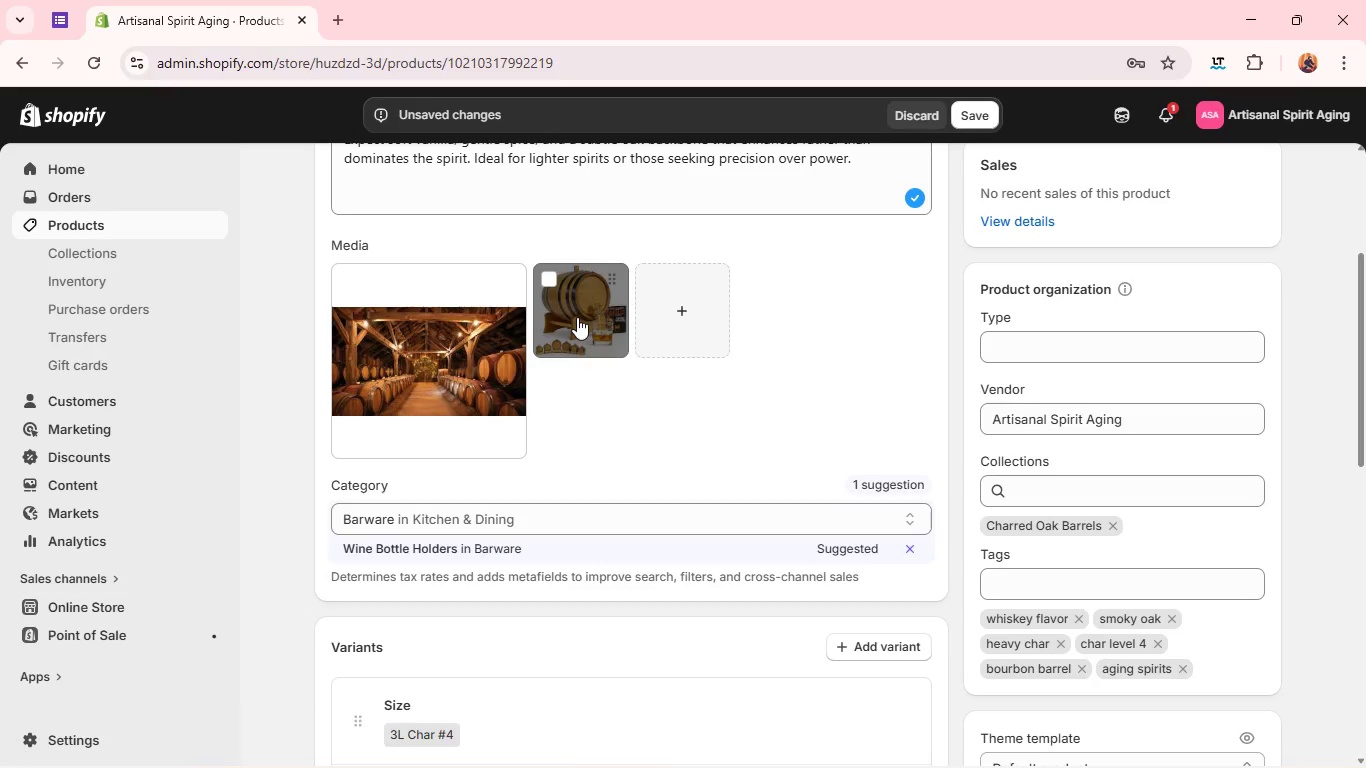 
left_click([485, 360])
 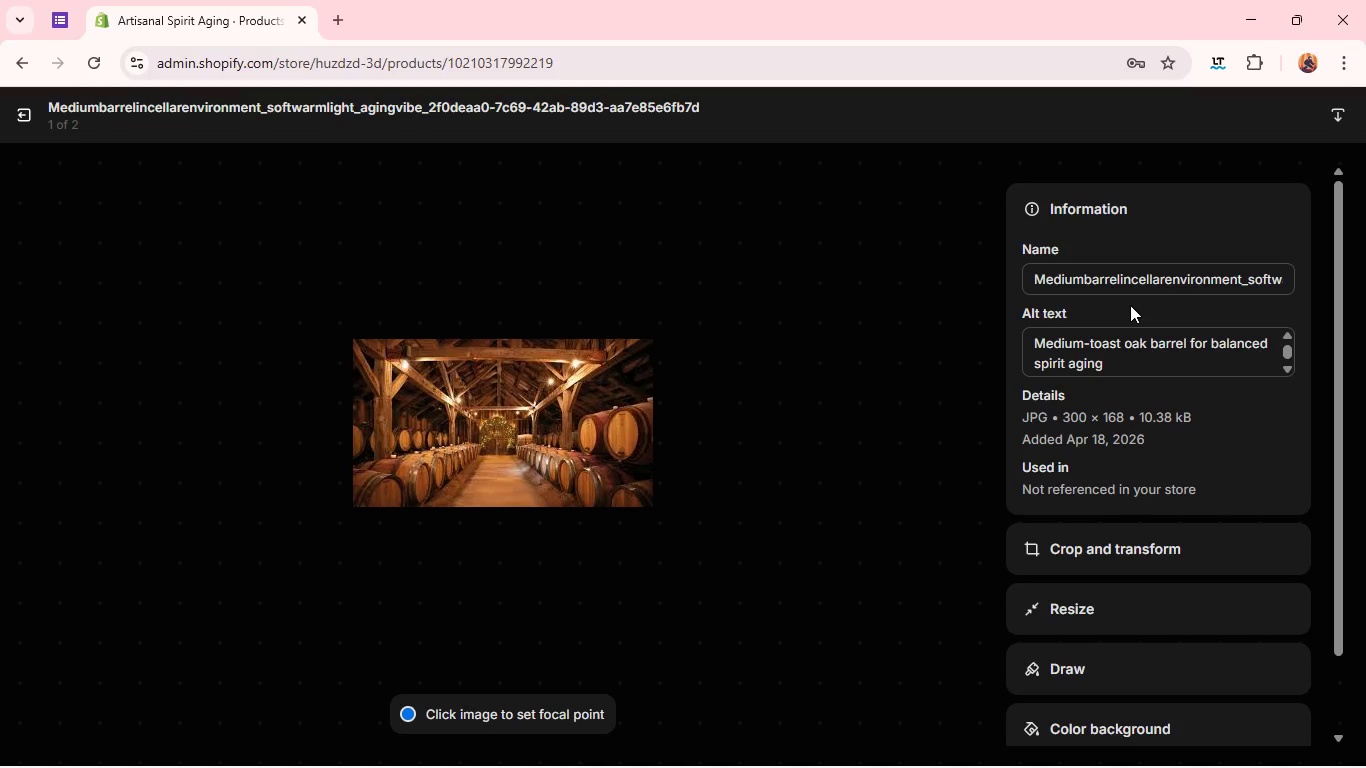 
wait(5.89)
 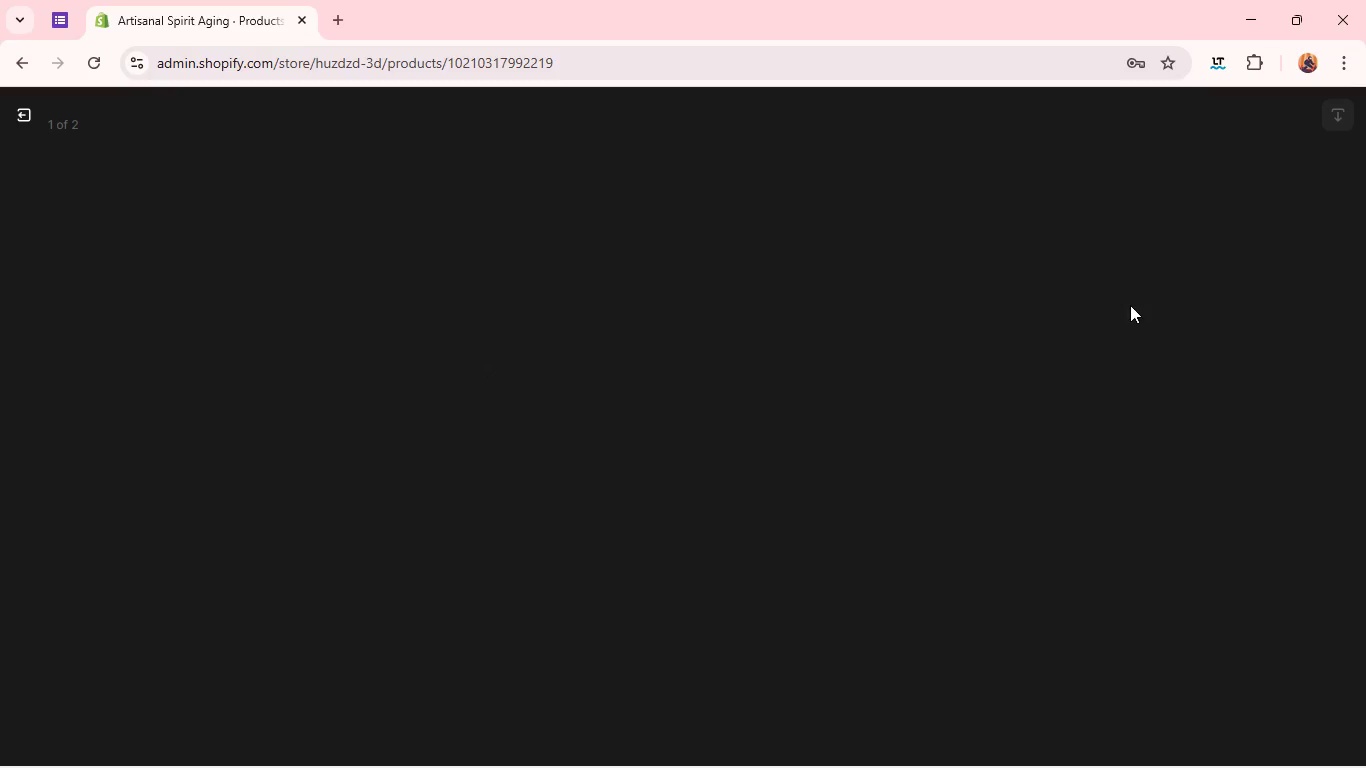 
double_click([1089, 365])
 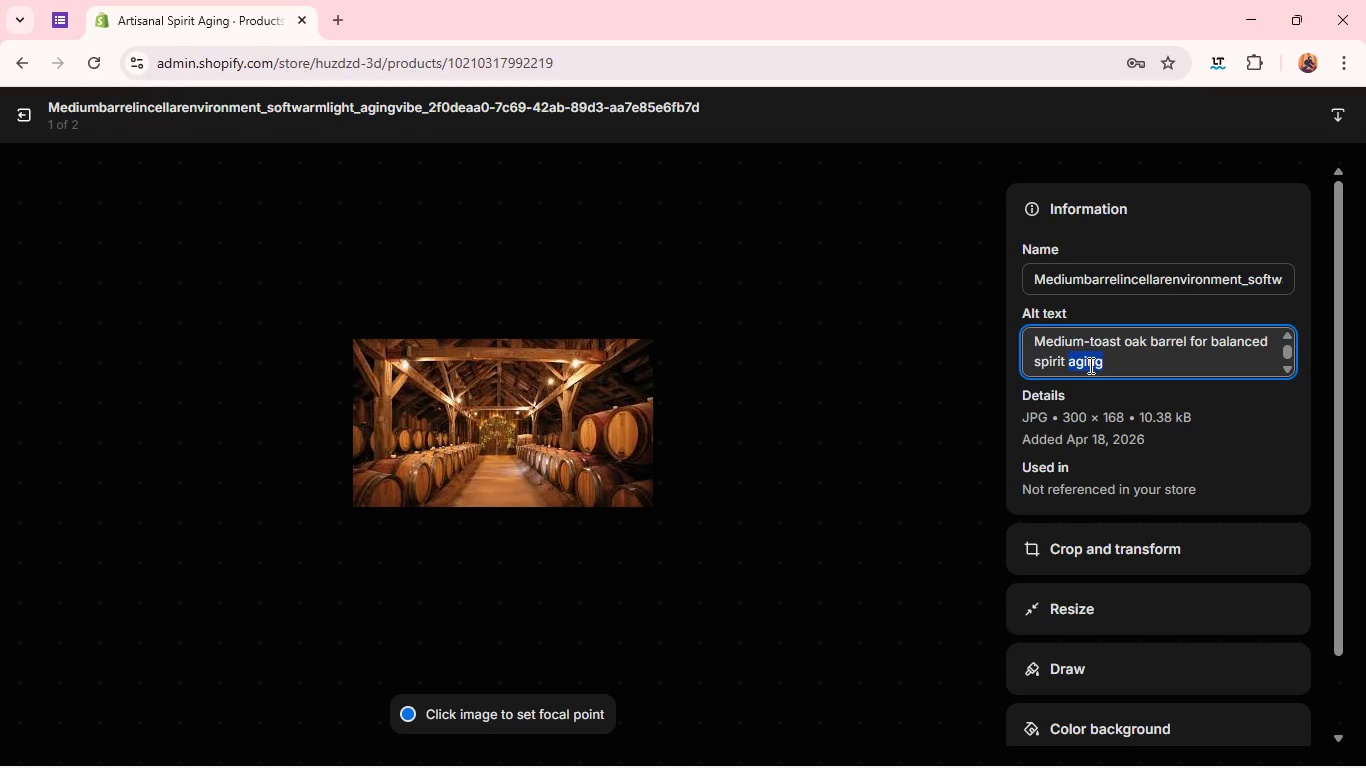 
triple_click([1089, 365])
 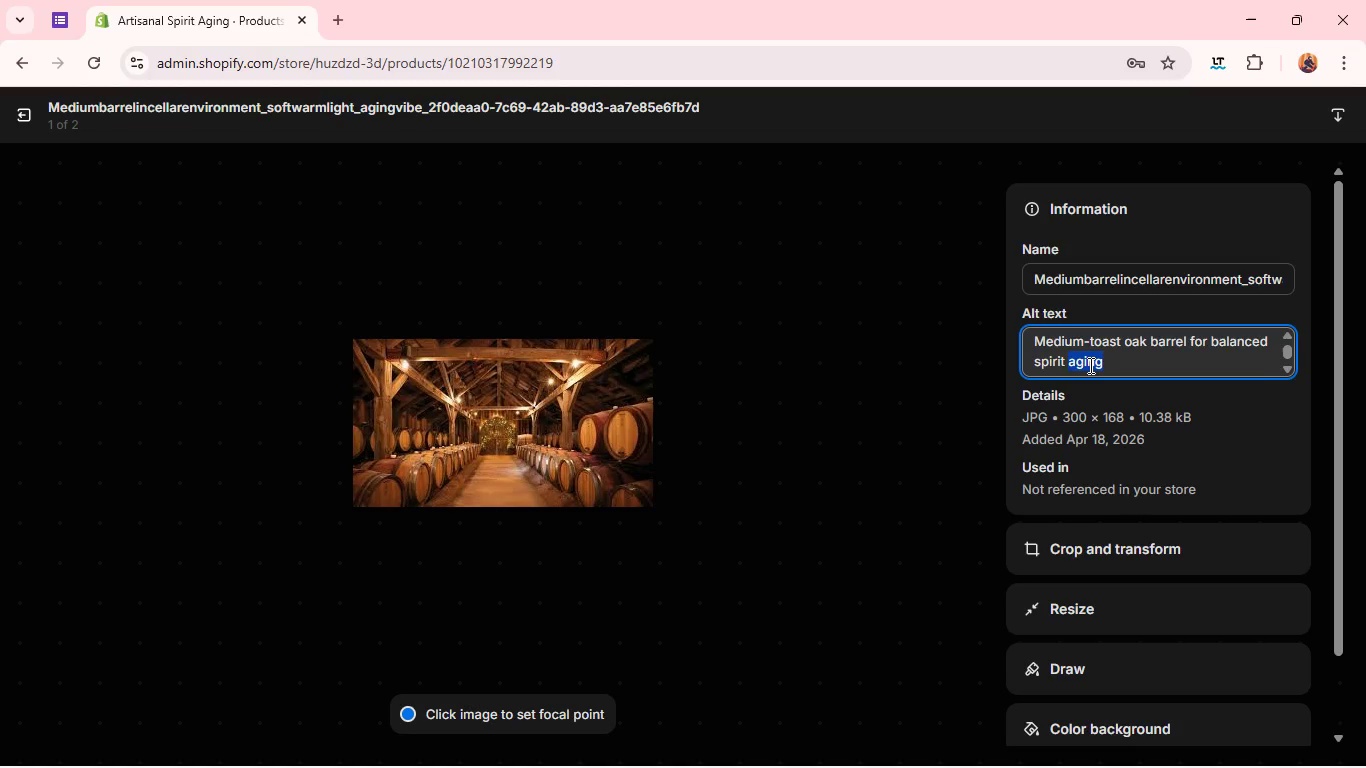 
triple_click([1089, 365])
 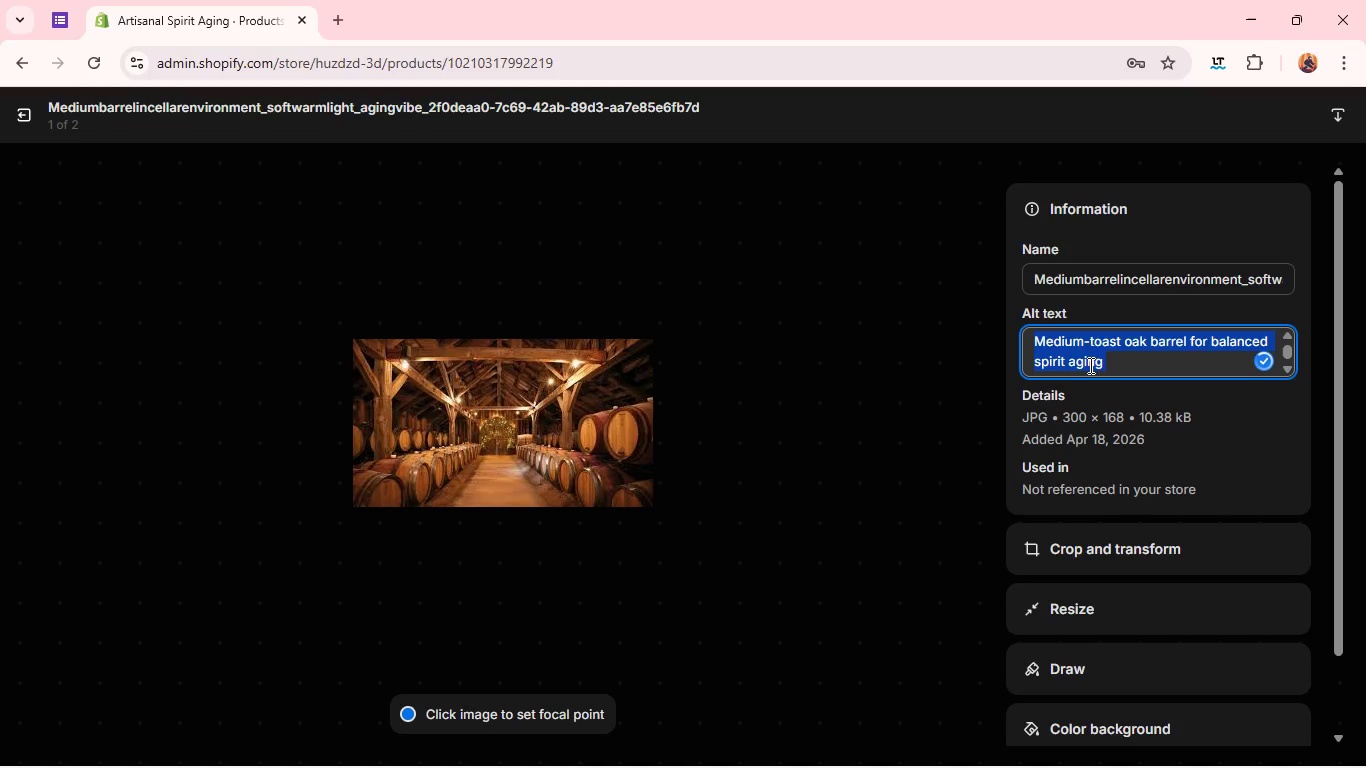 
key(Control+C)
 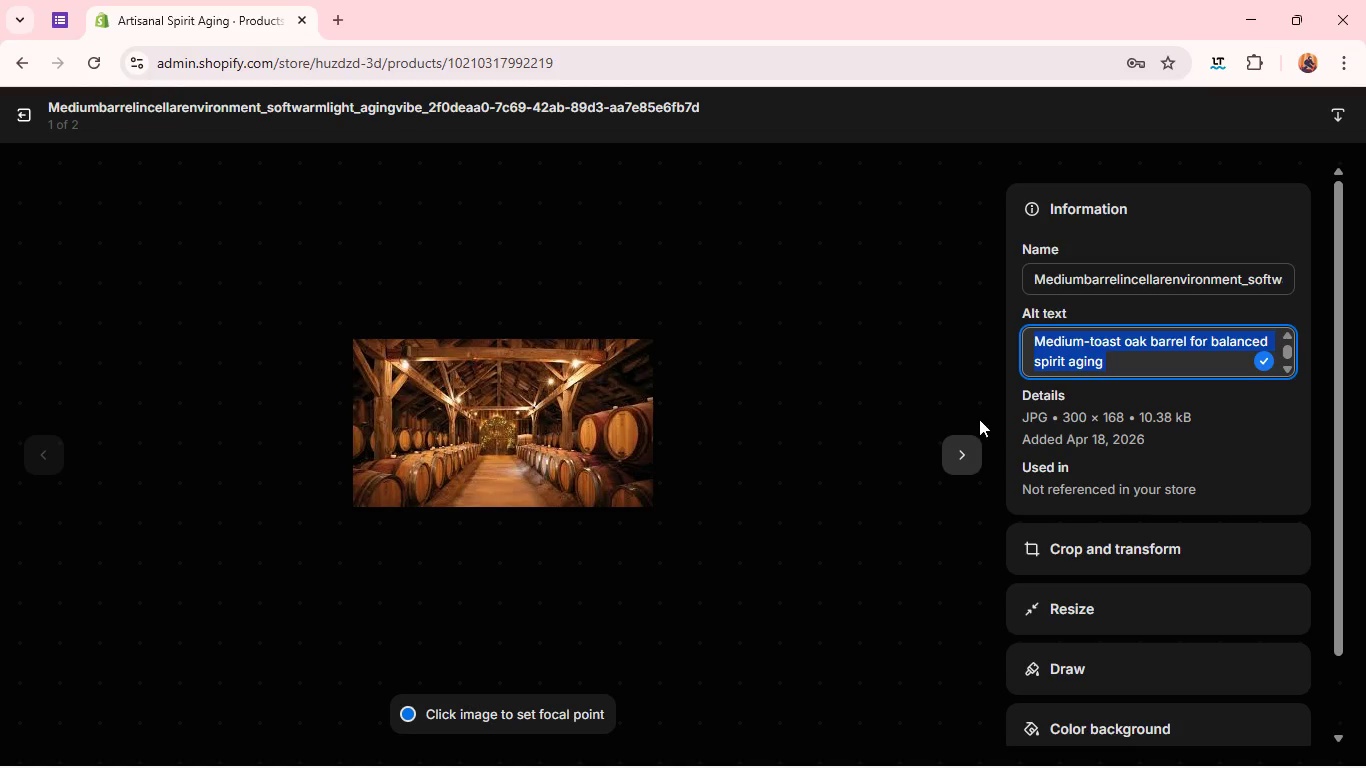 
left_click([973, 443])
 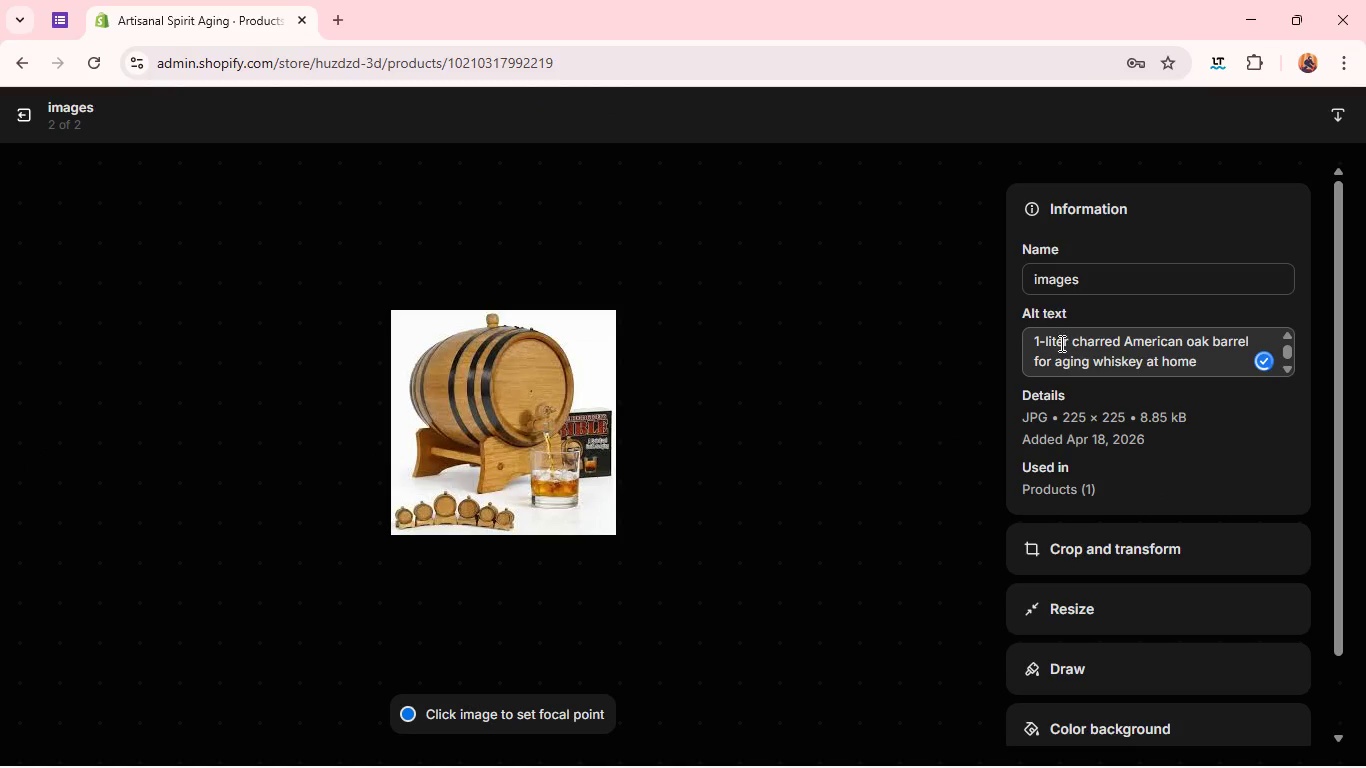 
left_click([1060, 344])
 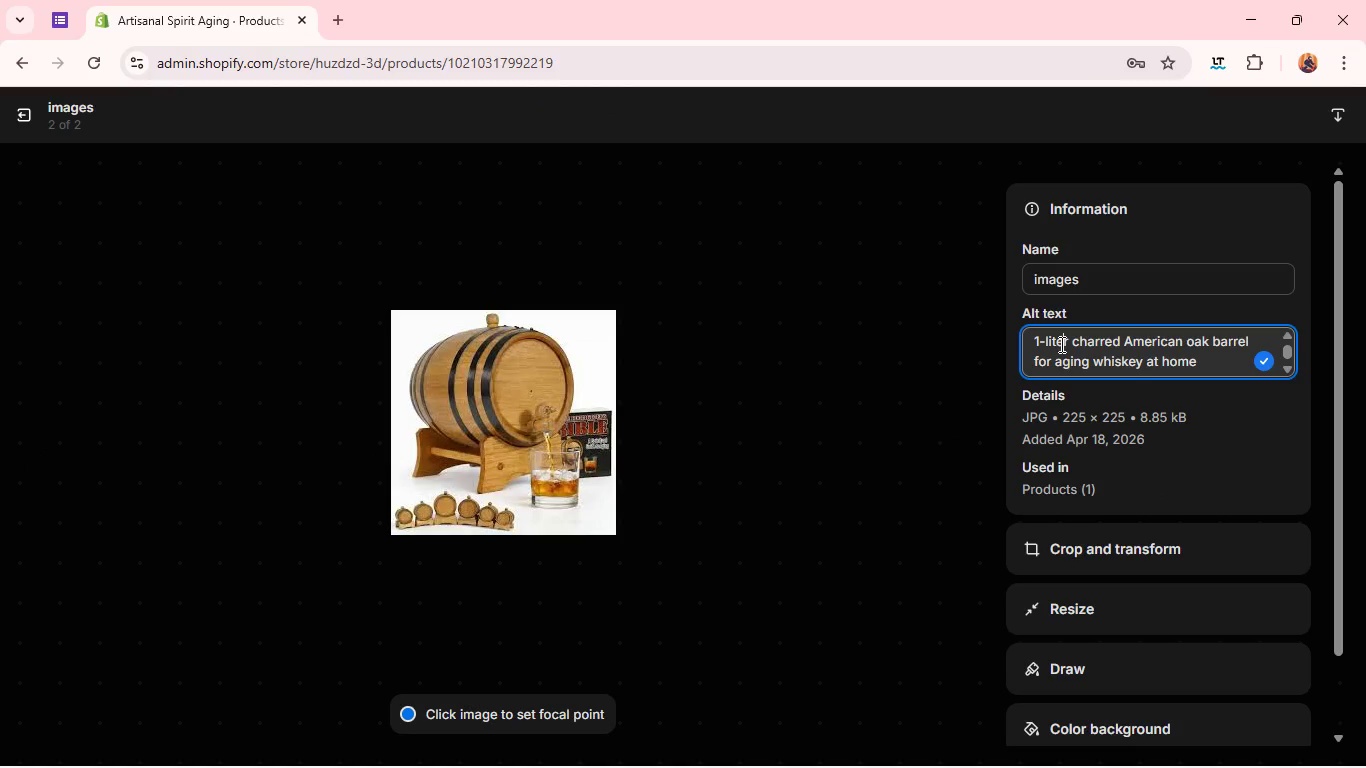 
hold_key(key=ControlLeft, duration=0.52)
 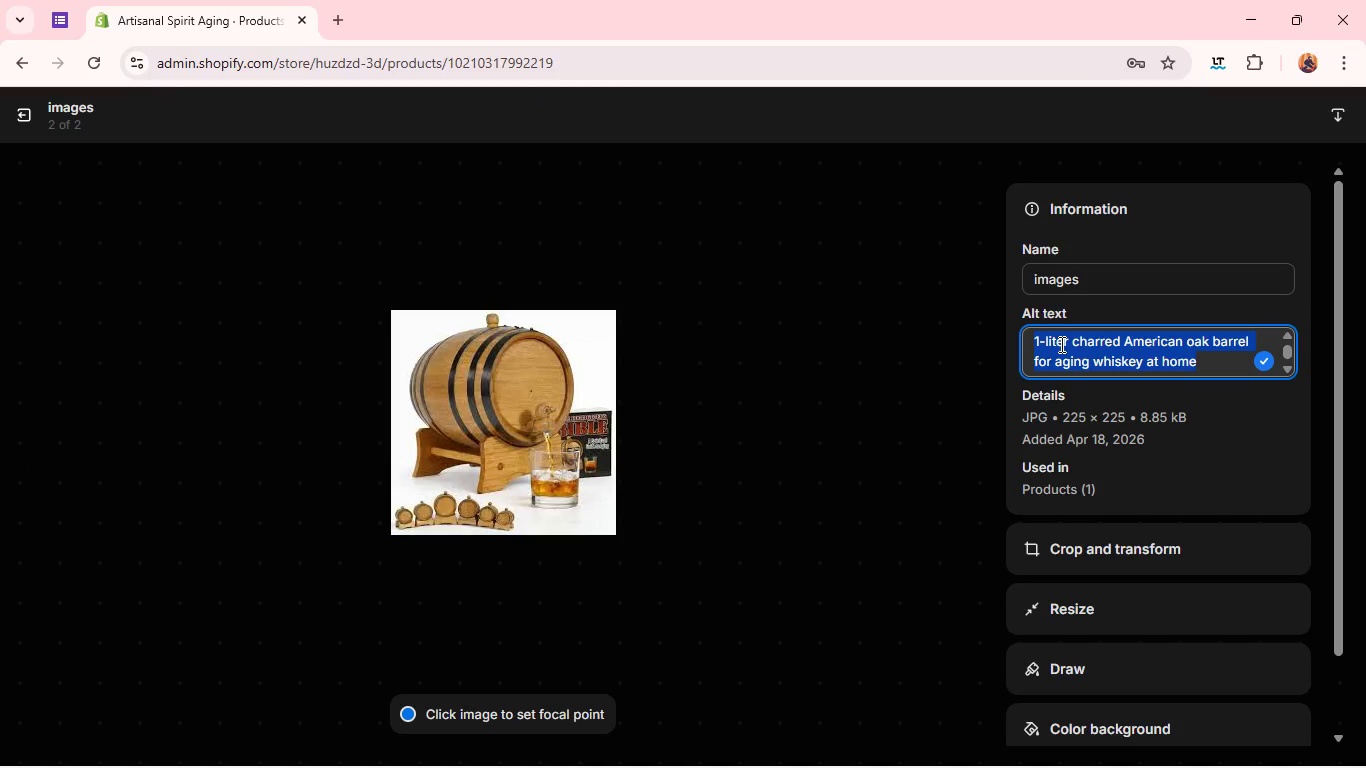 
key(A)
 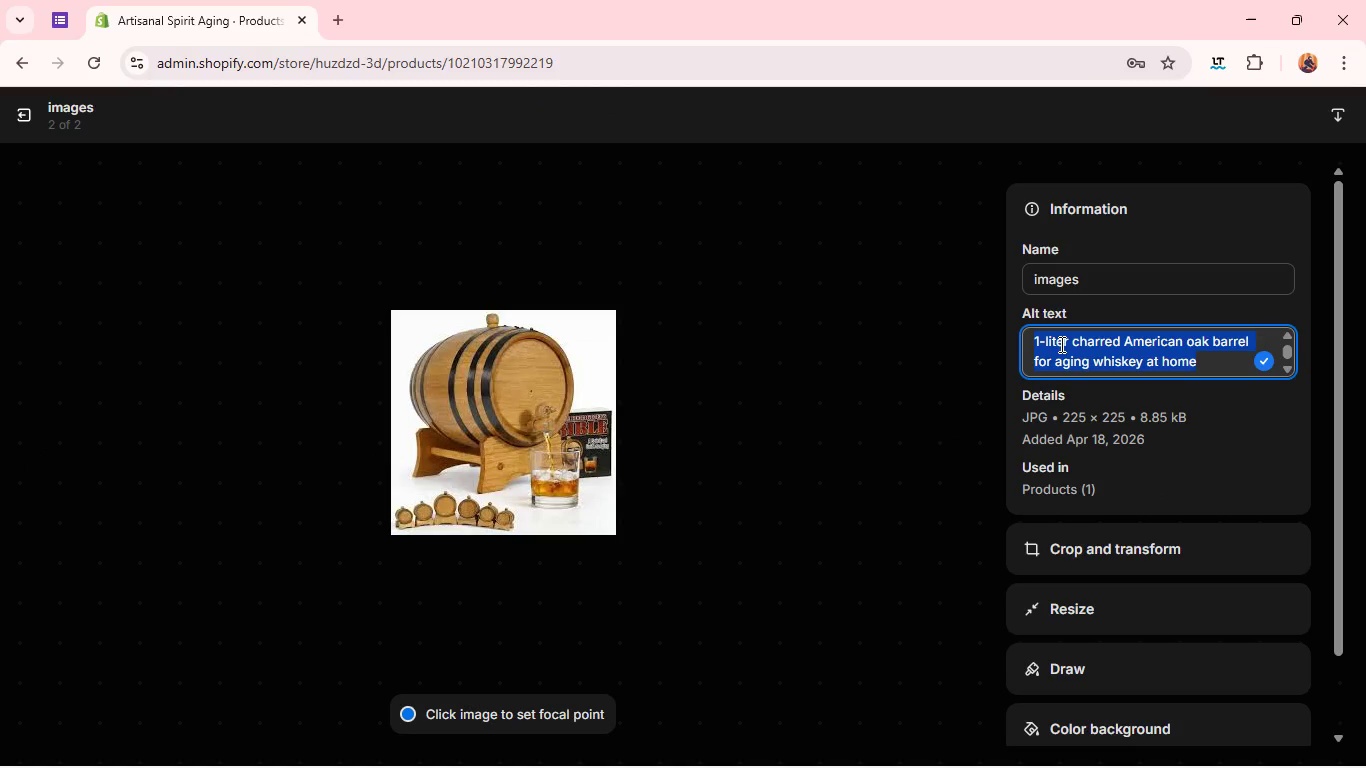 
key(Control+ControlLeft)
 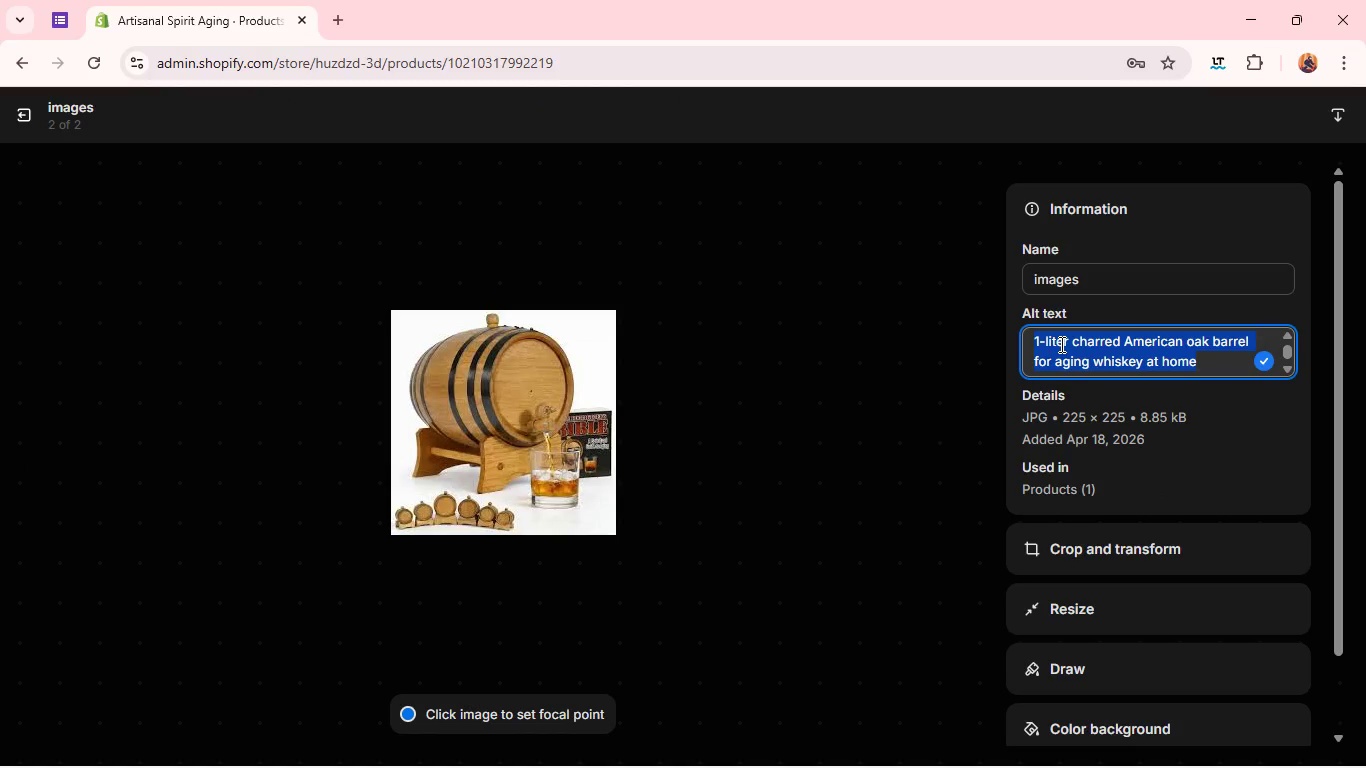 
key(Control+V)
 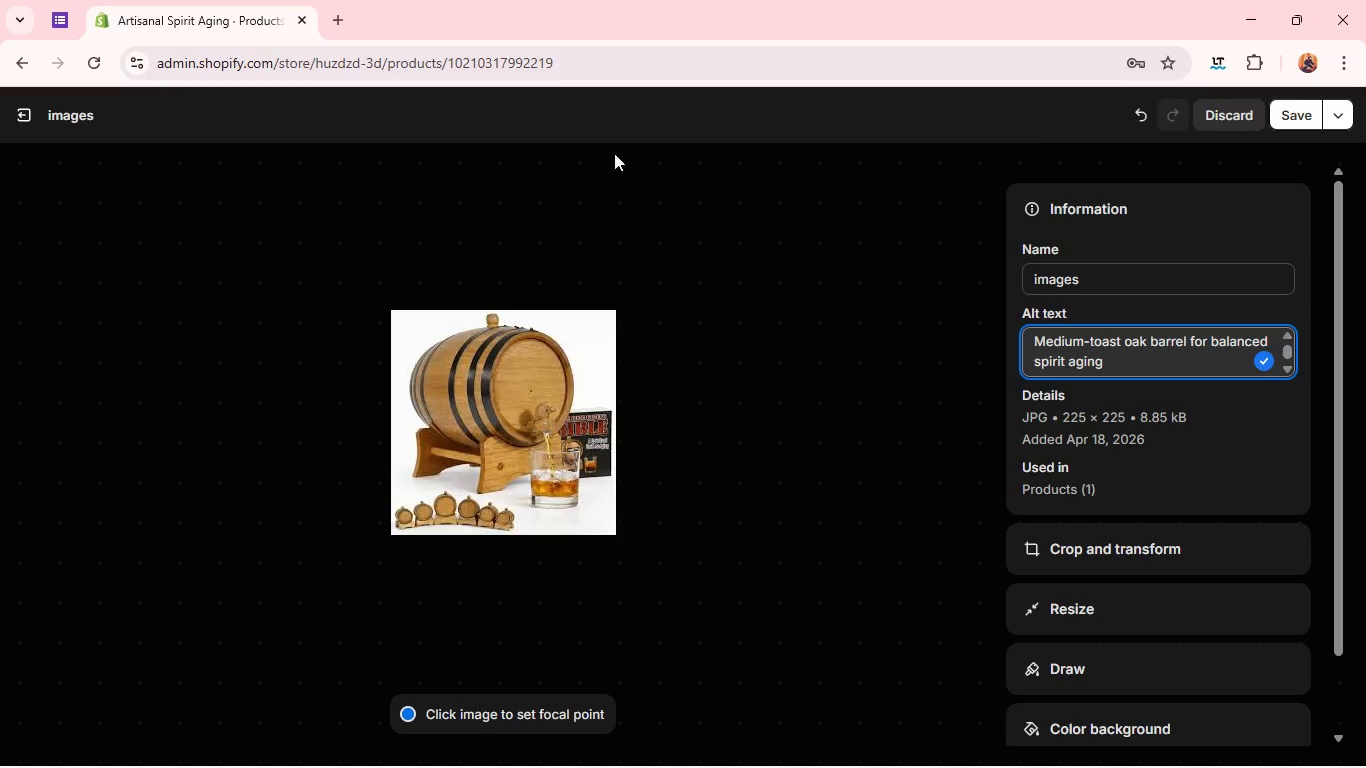 
left_click([16, 114])
 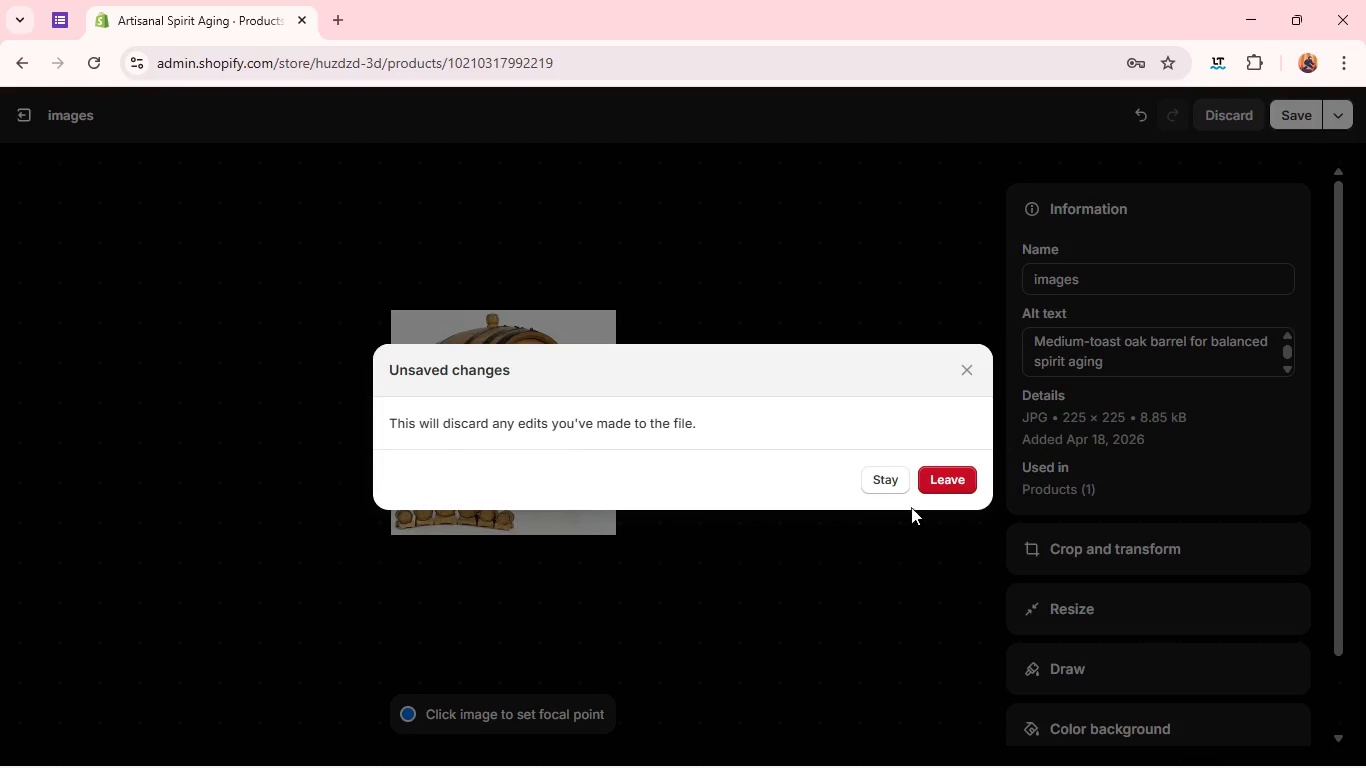 
left_click([924, 477])
 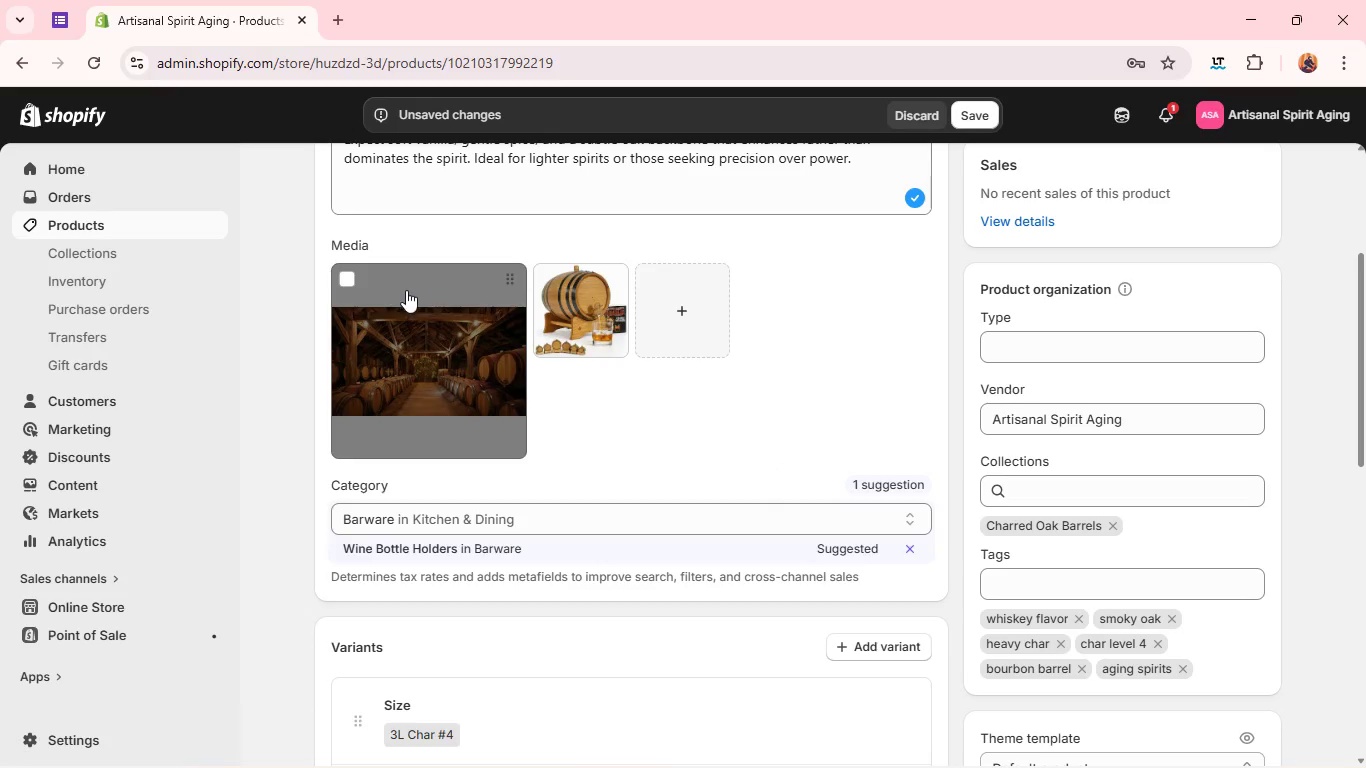 
left_click([349, 272])
 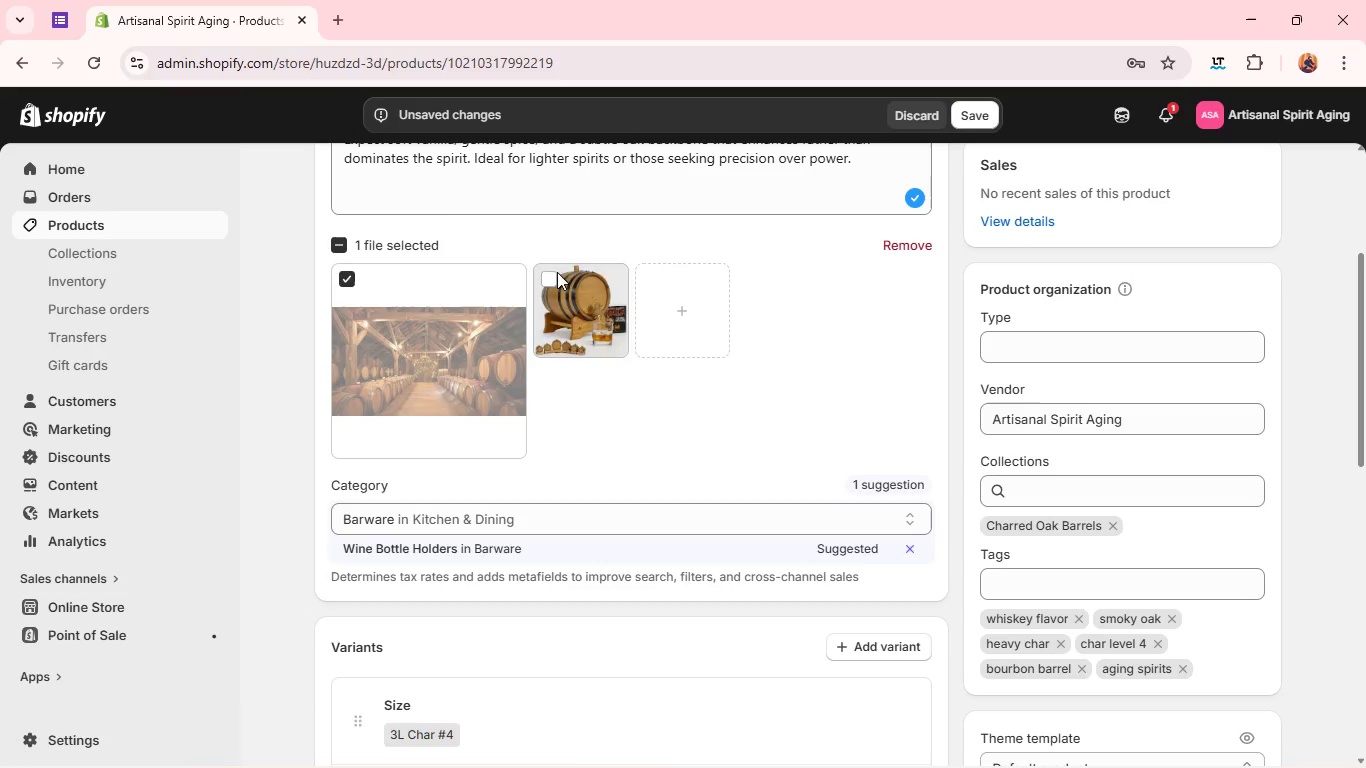 
left_click([553, 275])
 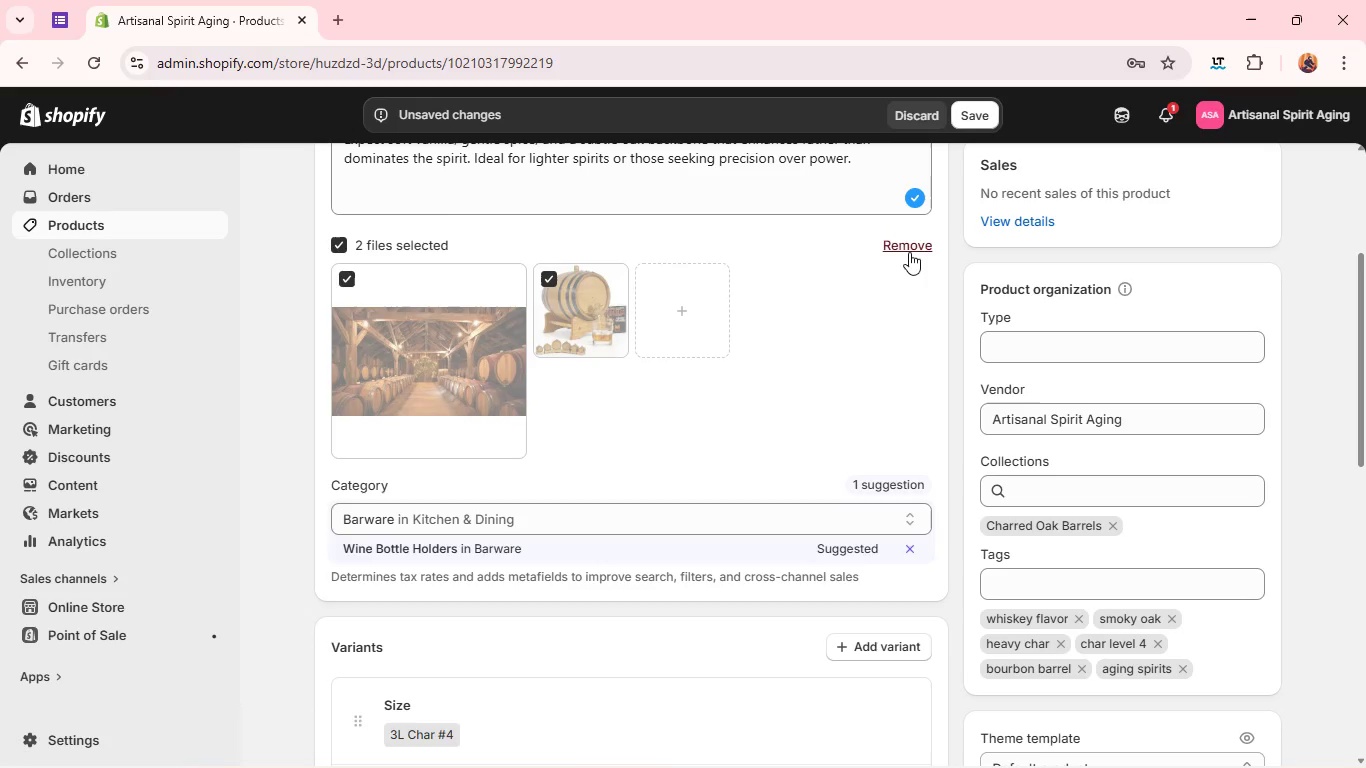 
left_click([907, 250])
 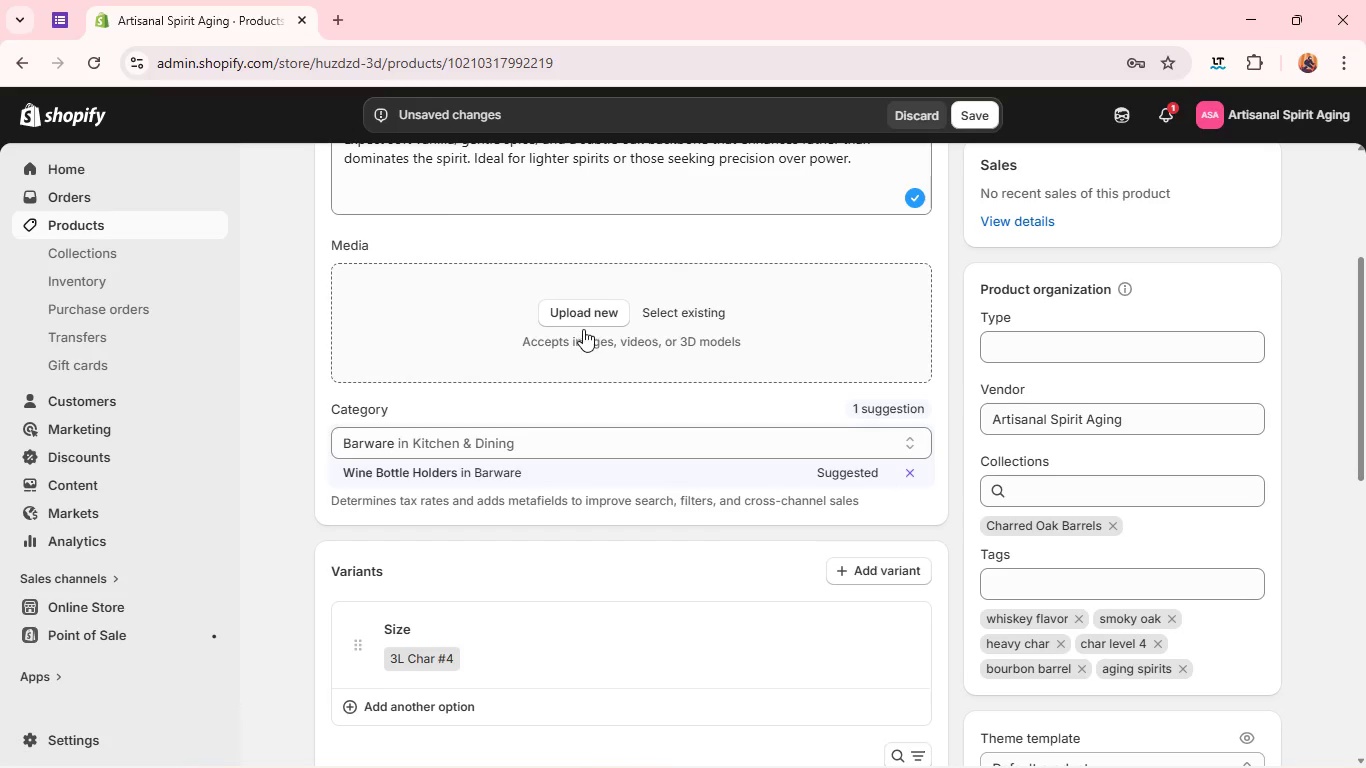 
left_click([583, 325])
 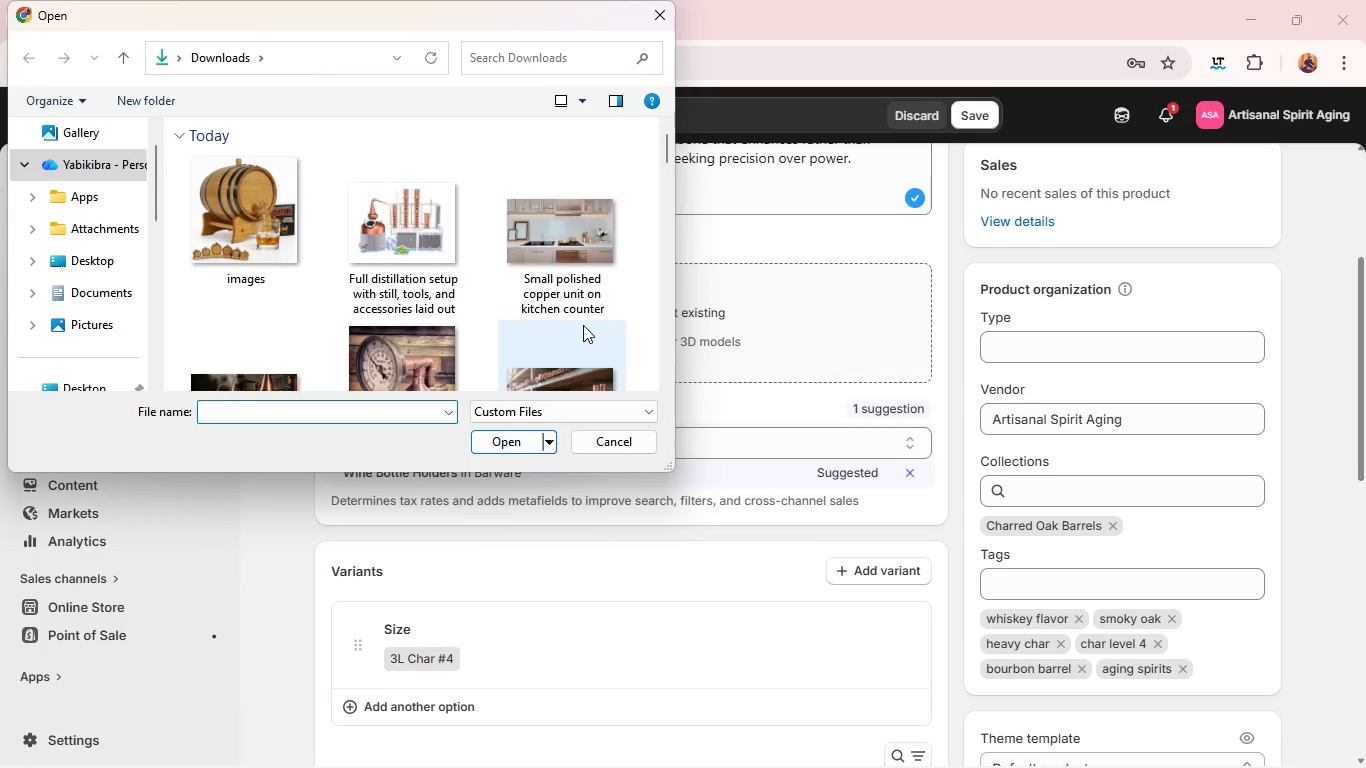 
scroll: coordinate [477, 299], scroll_direction: down, amount: 1.0
 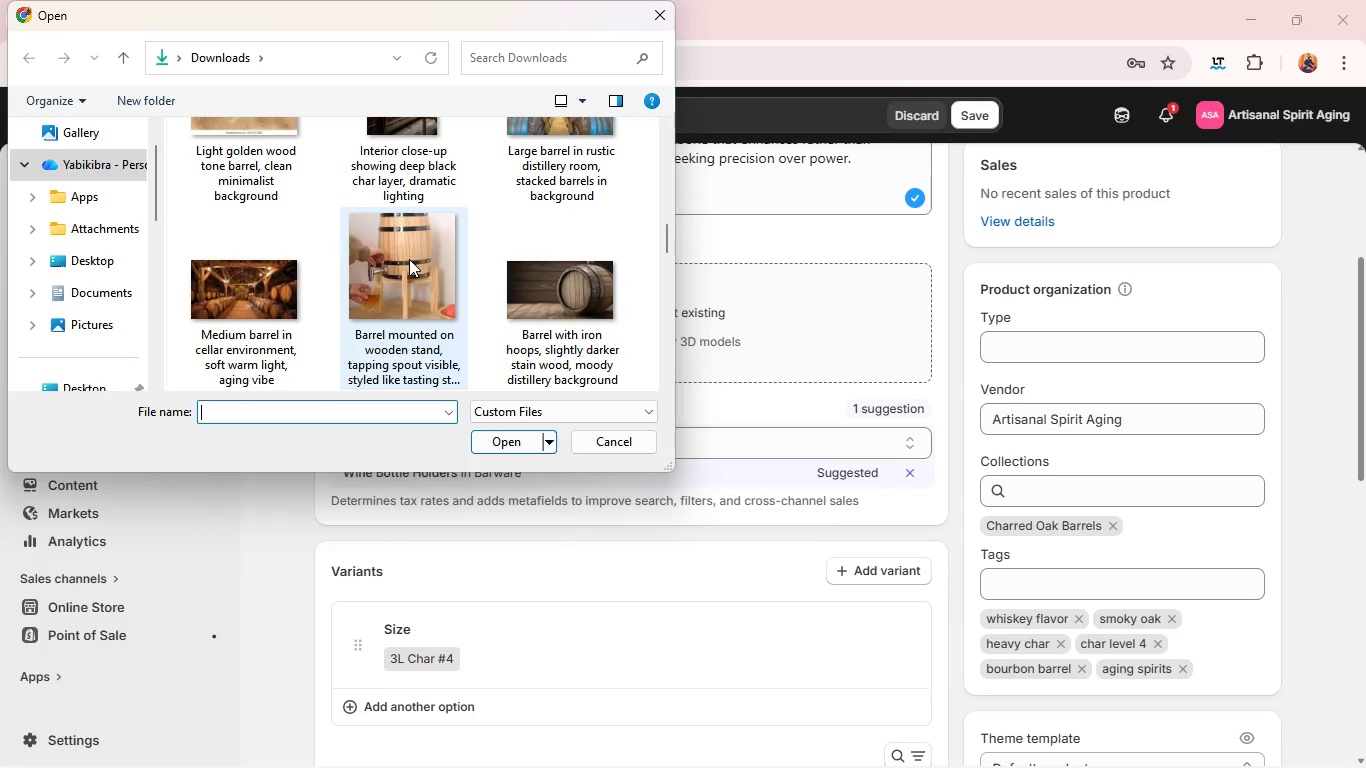 
left_click([409, 259])
 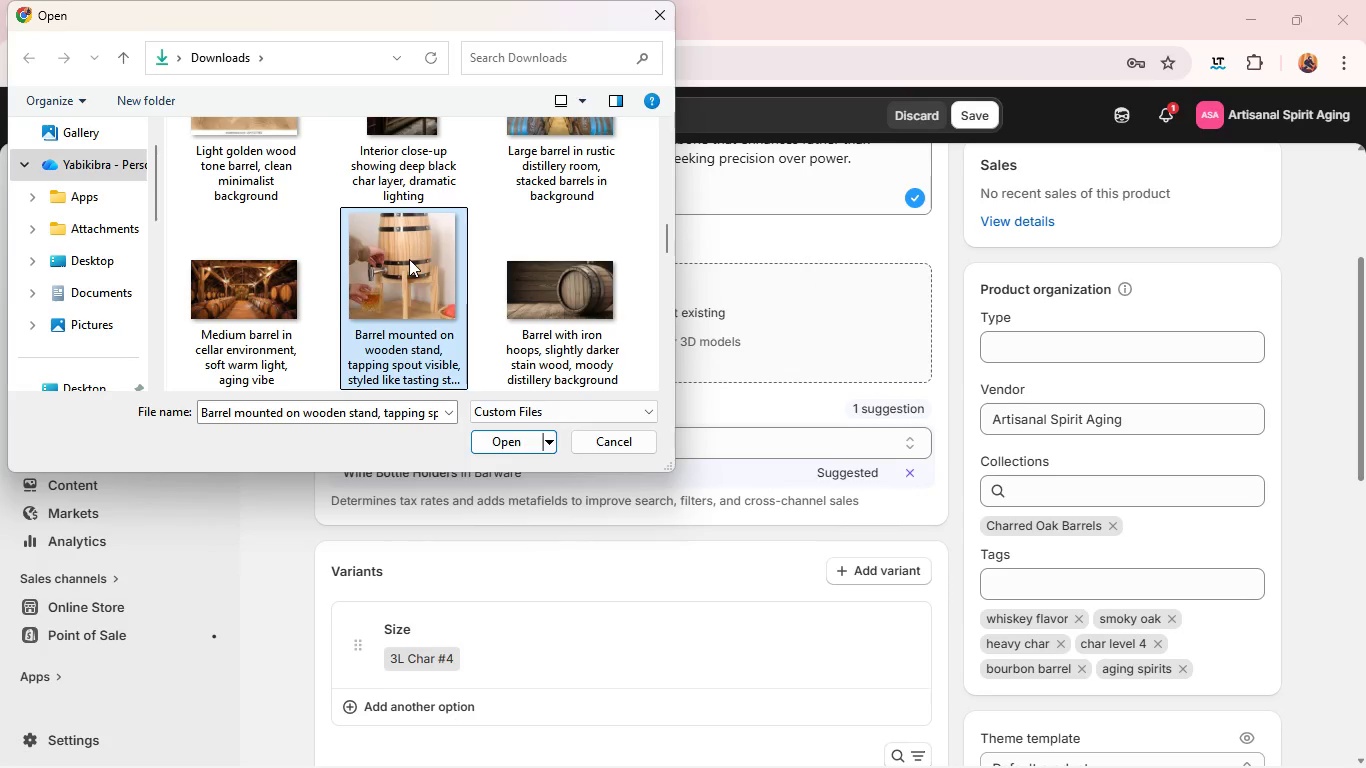 
key(Enter)
 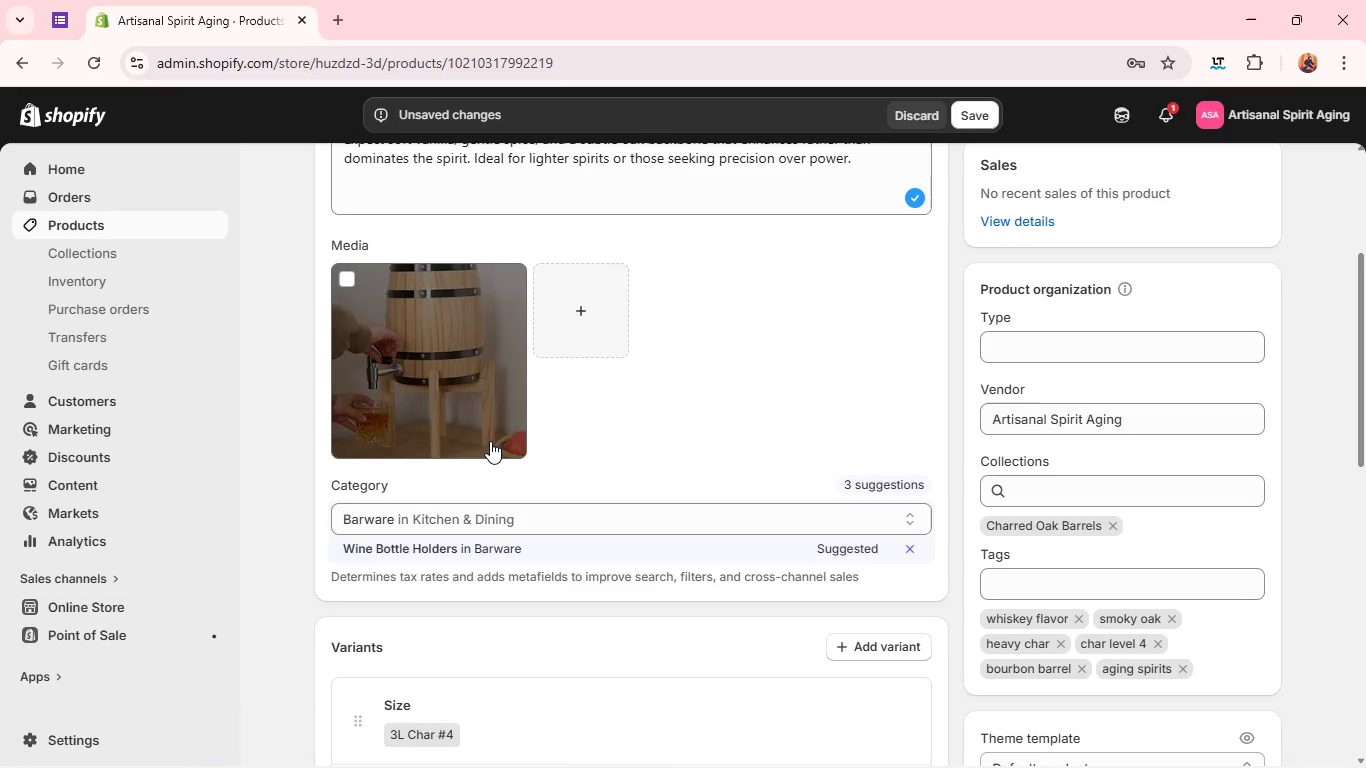 
wait(13.14)
 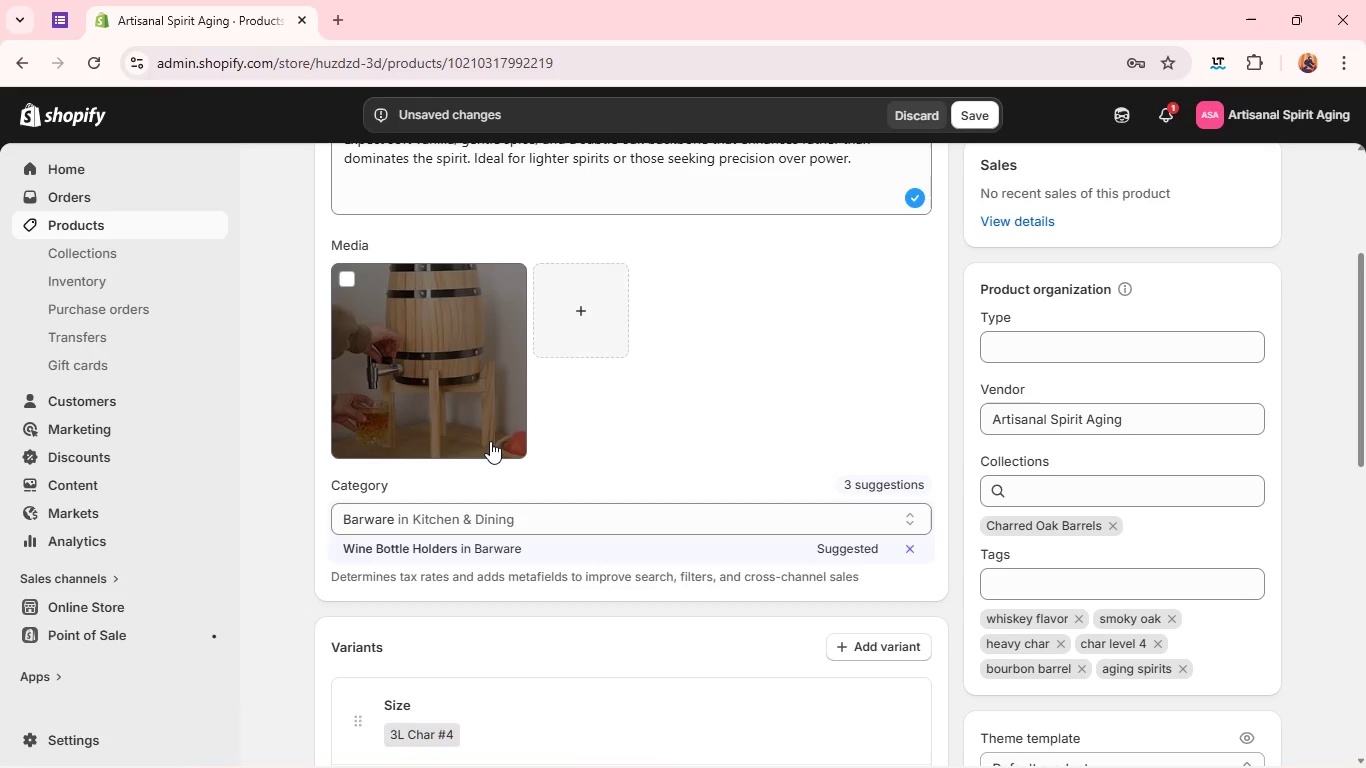 
double_click([490, 441])
 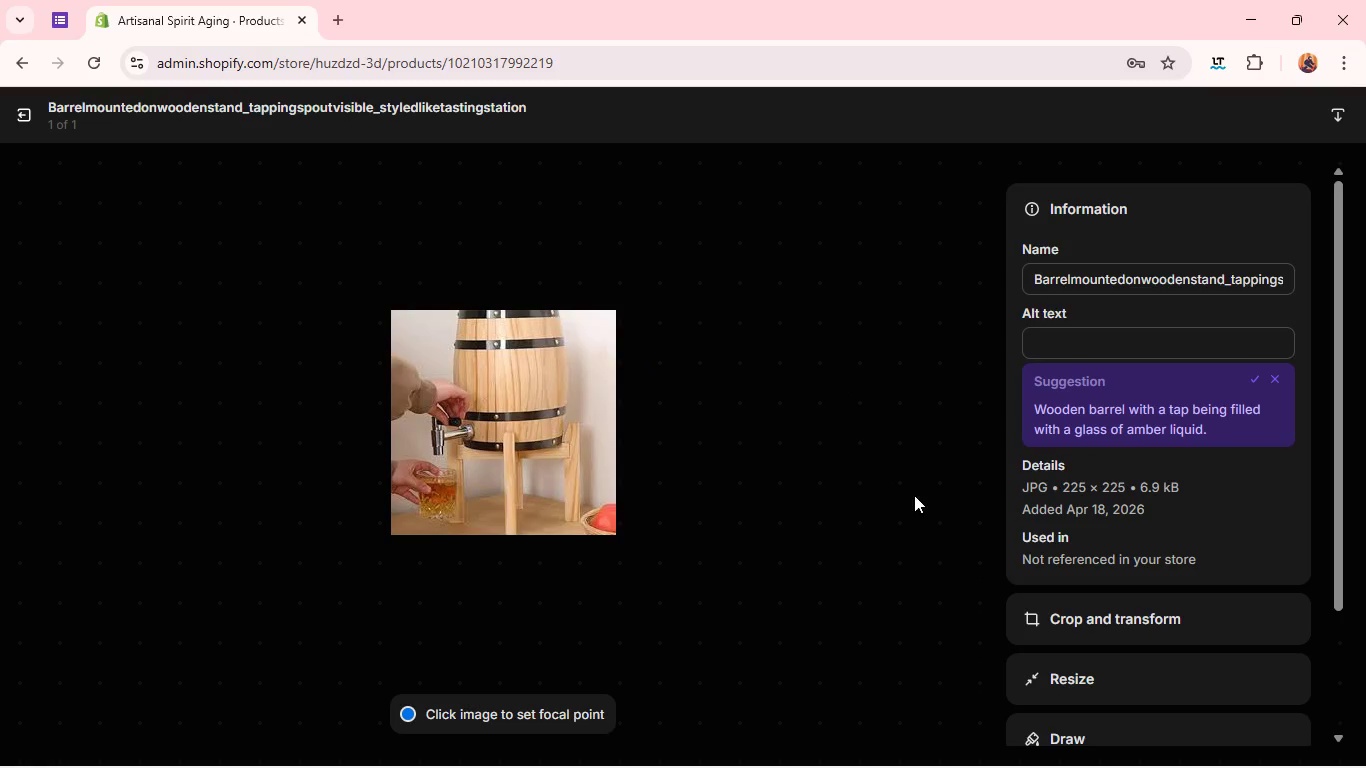 
left_click([1097, 345])
 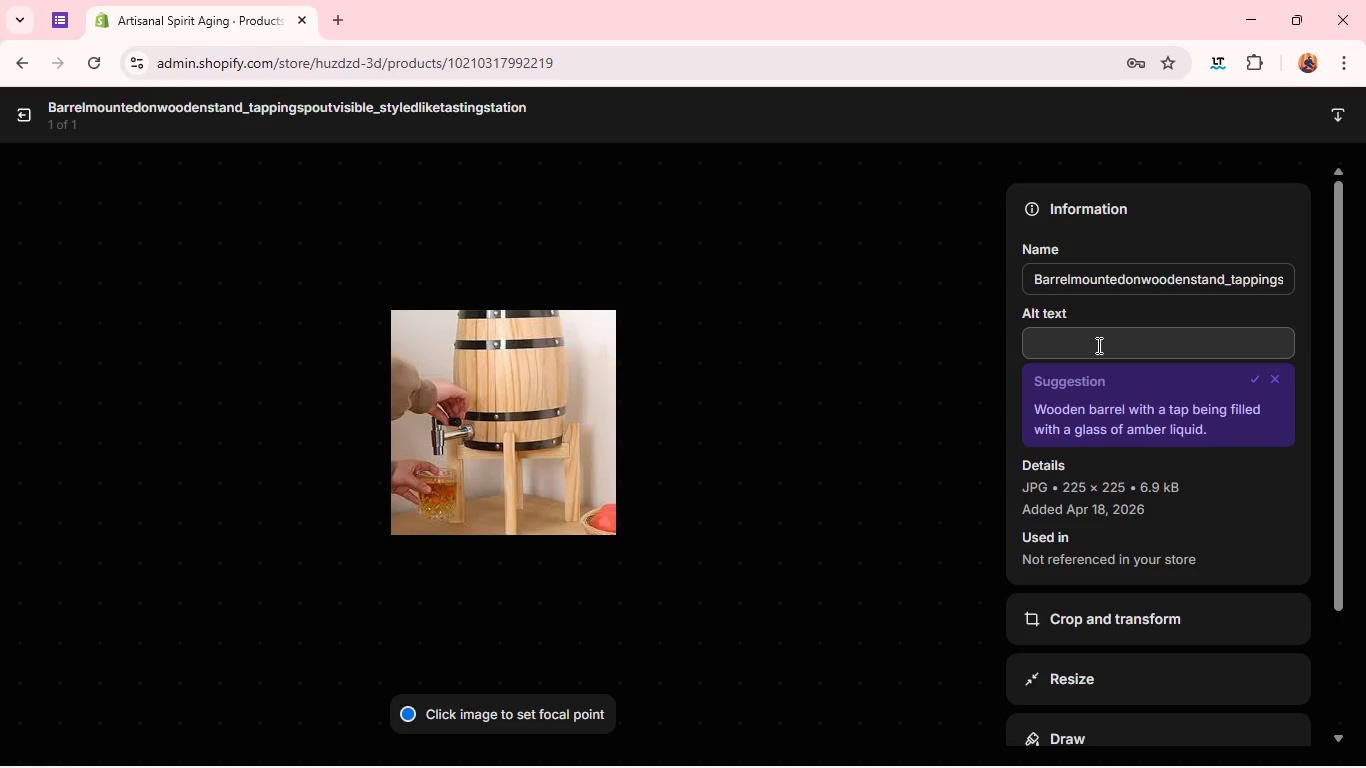 
hold_key(key=ControlLeft, duration=0.48)
 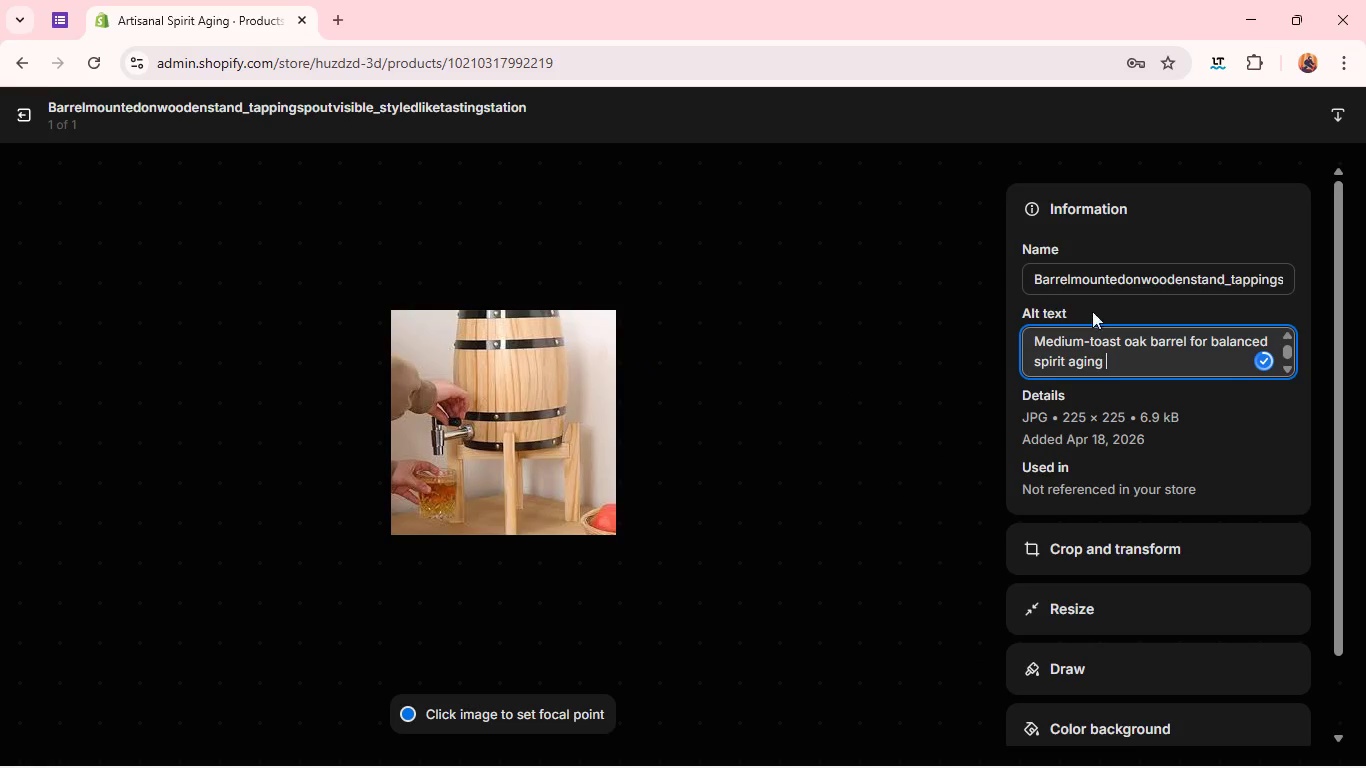 
key(V)
 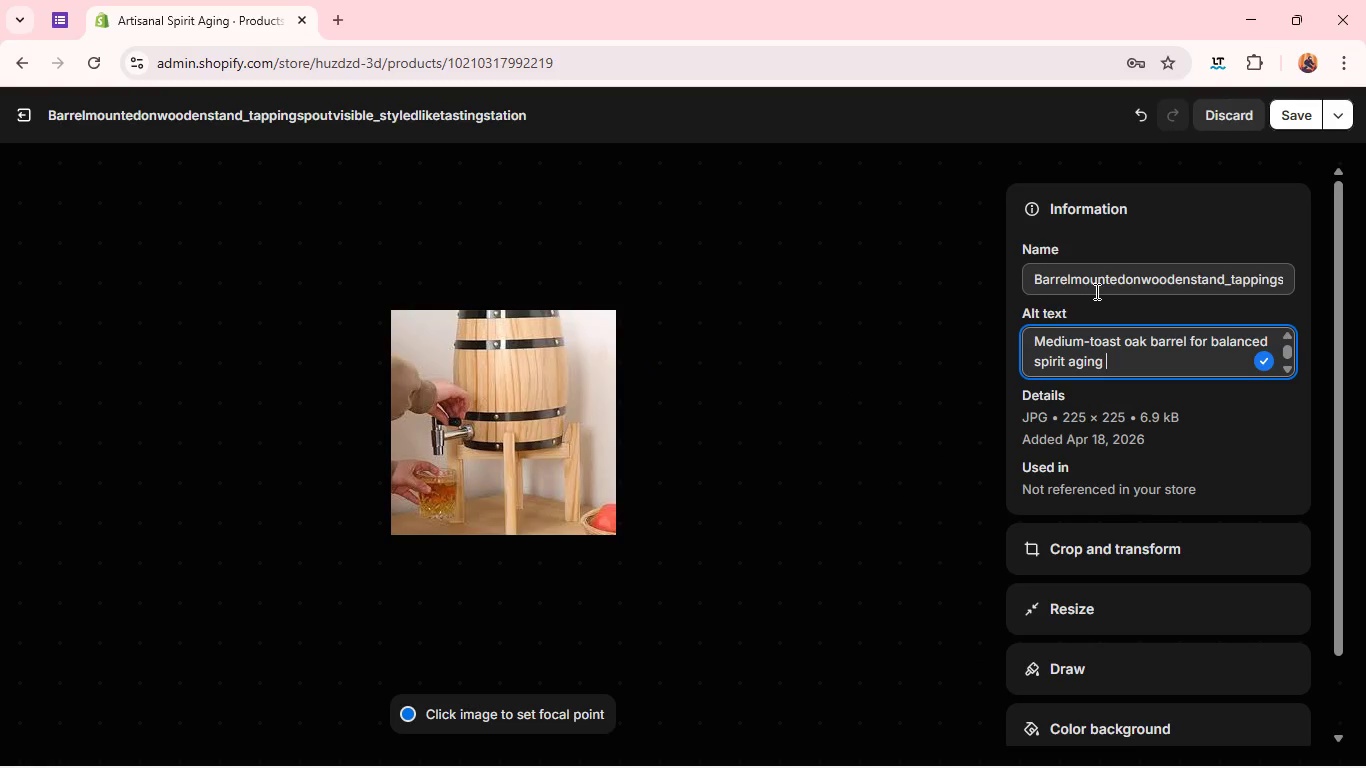 
double_click([1095, 291])
 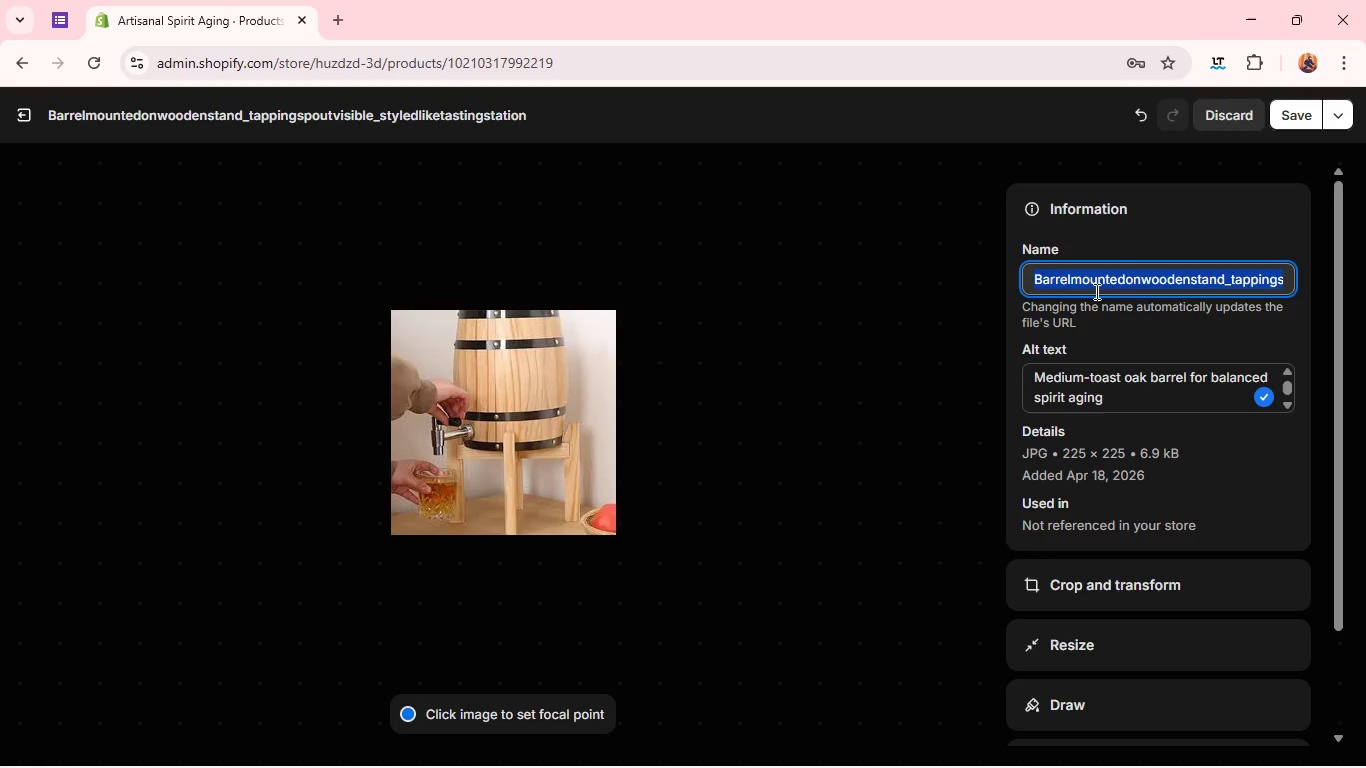 
type(image 5)
 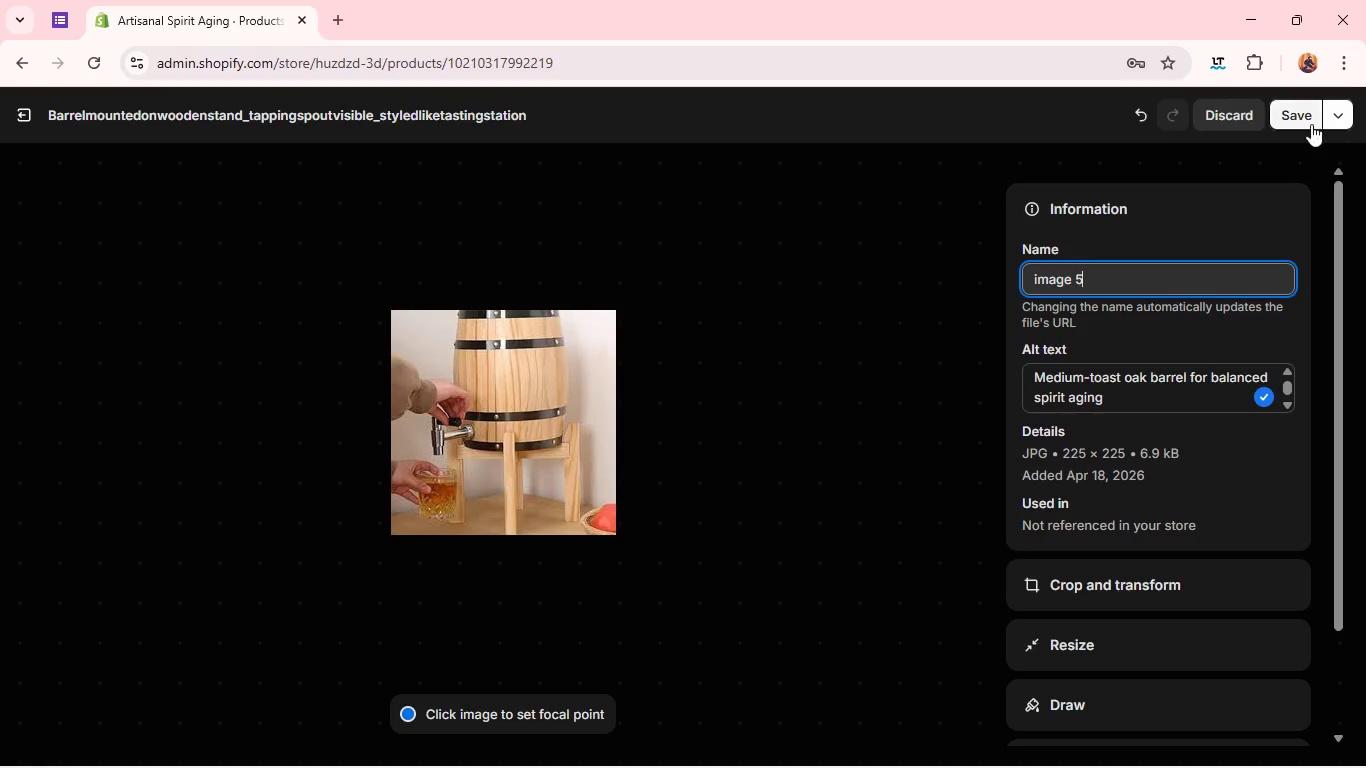 
left_click([1308, 121])
 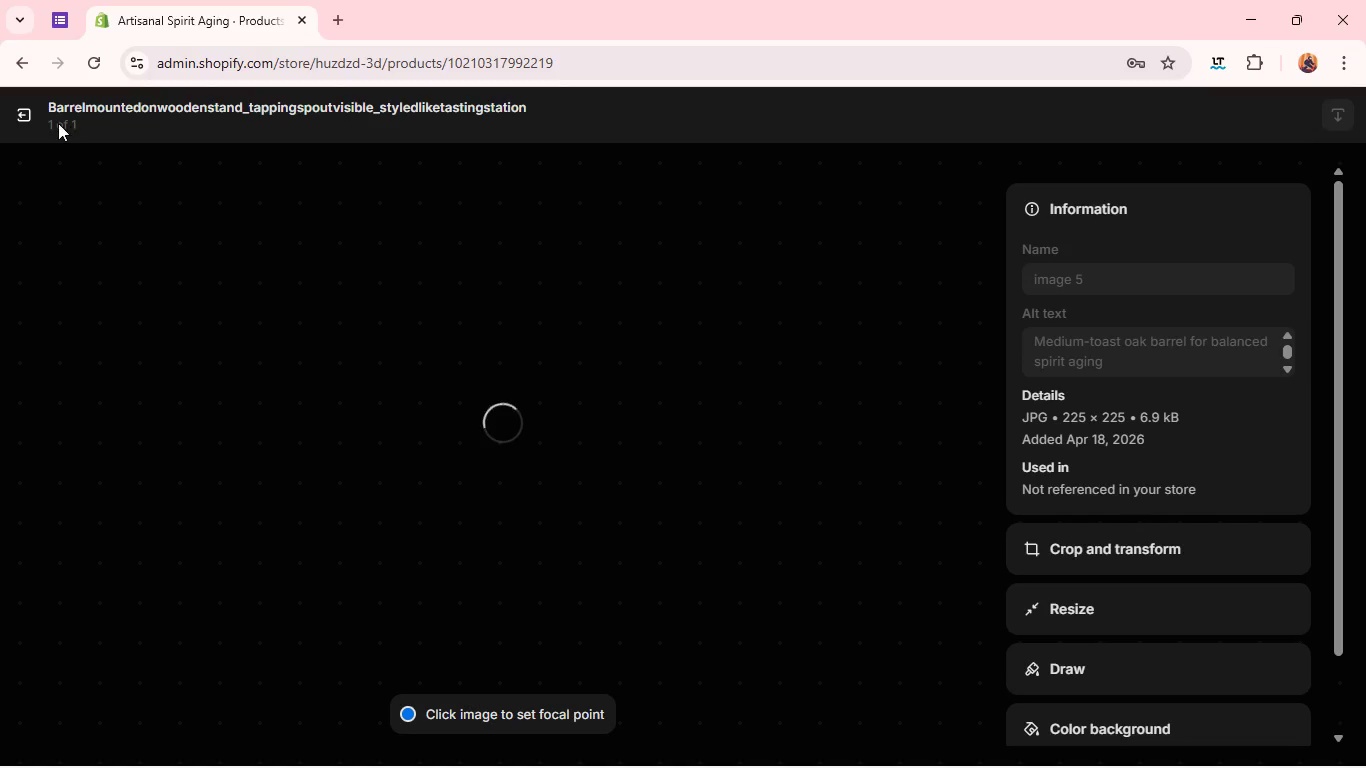 
left_click([23, 109])
 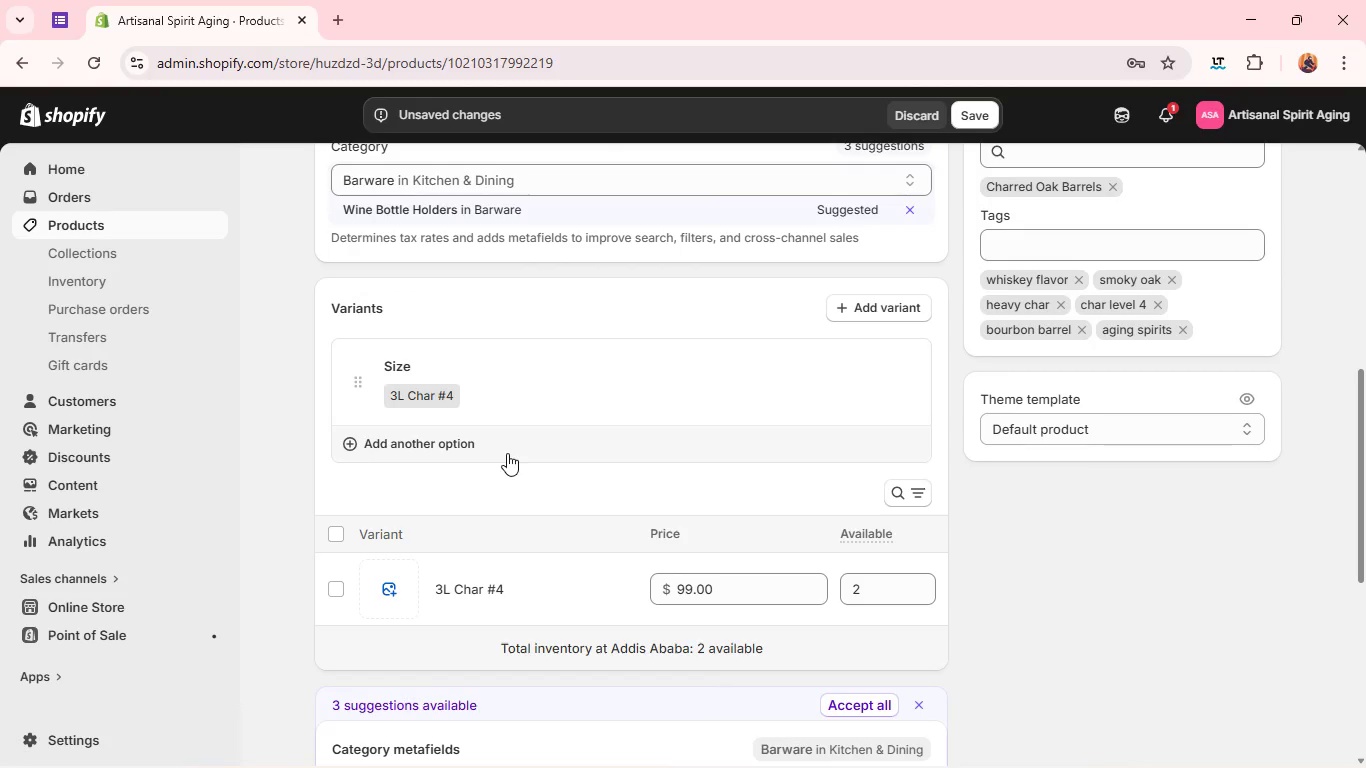 
wait(5.83)
 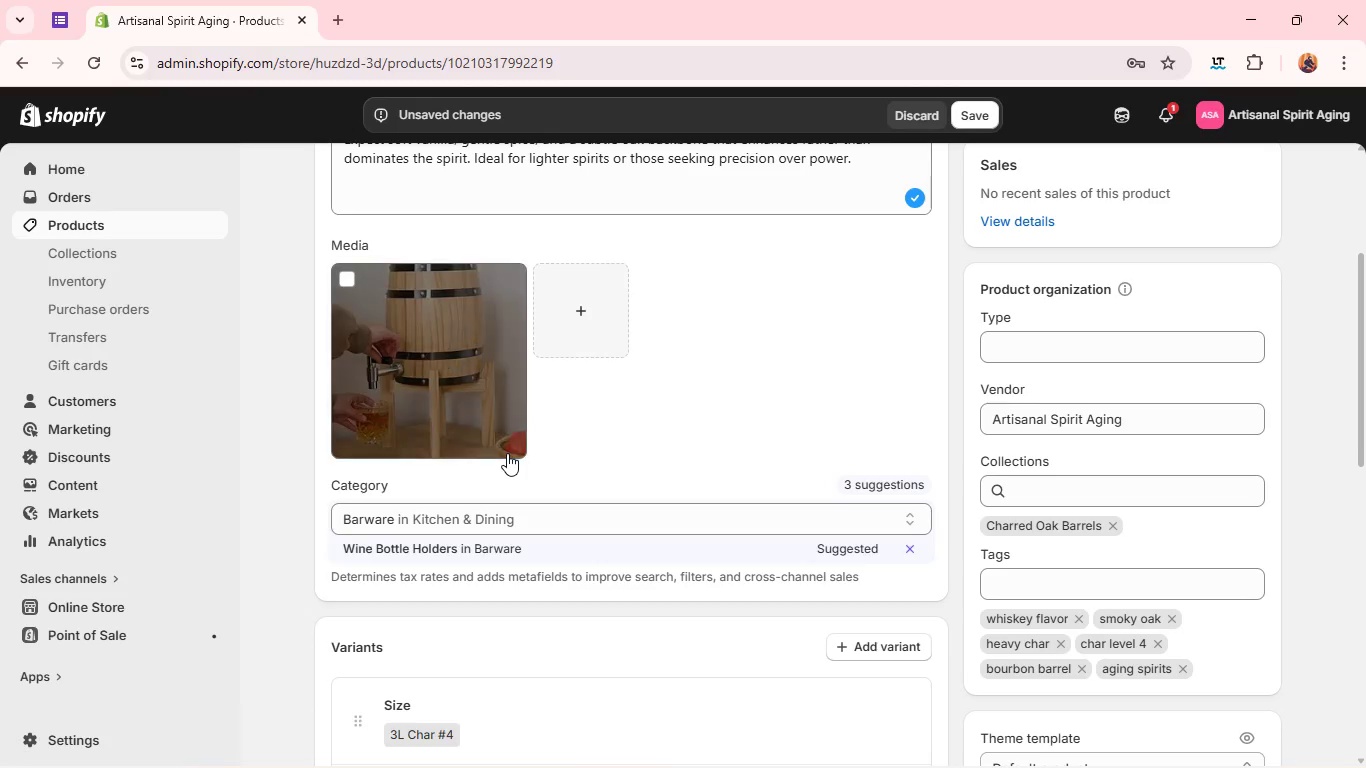 
left_click([436, 397])
 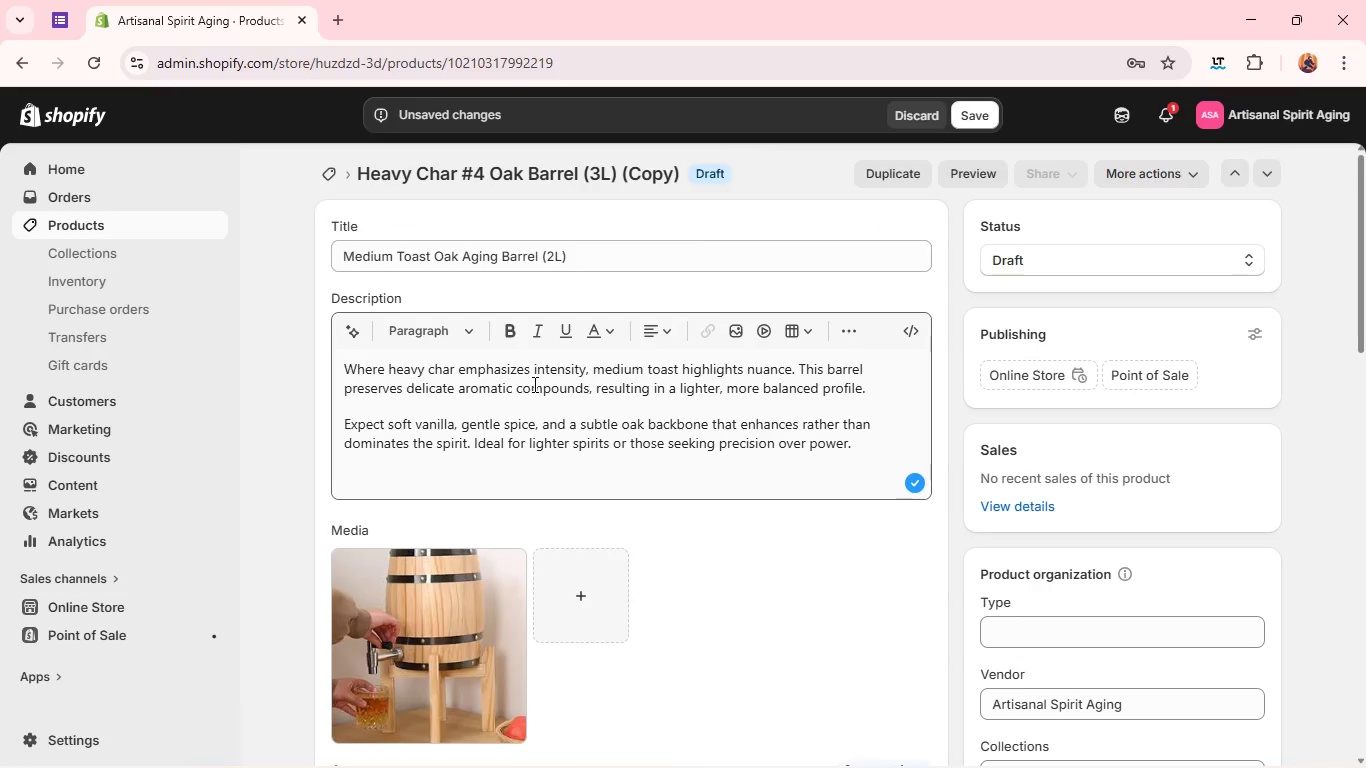 
wait(11.42)
 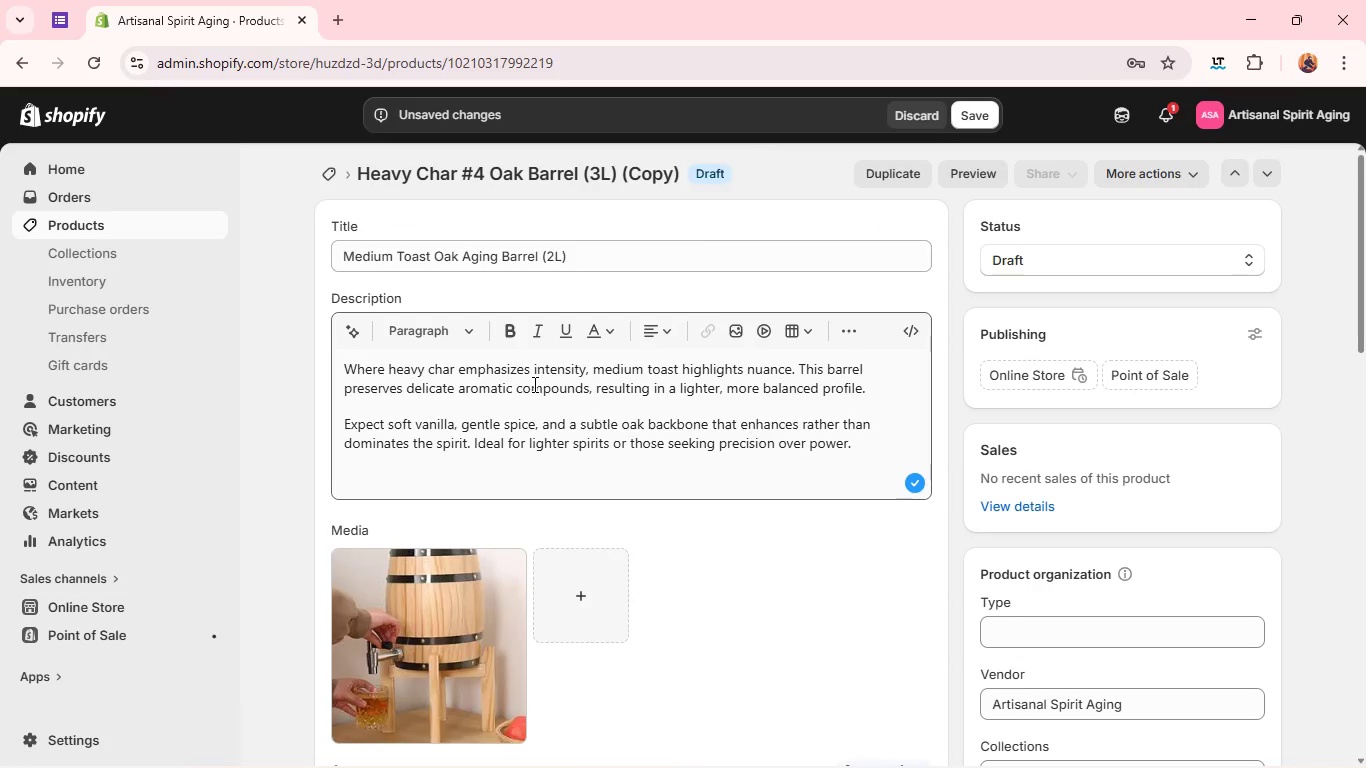 
double_click([474, 536])
 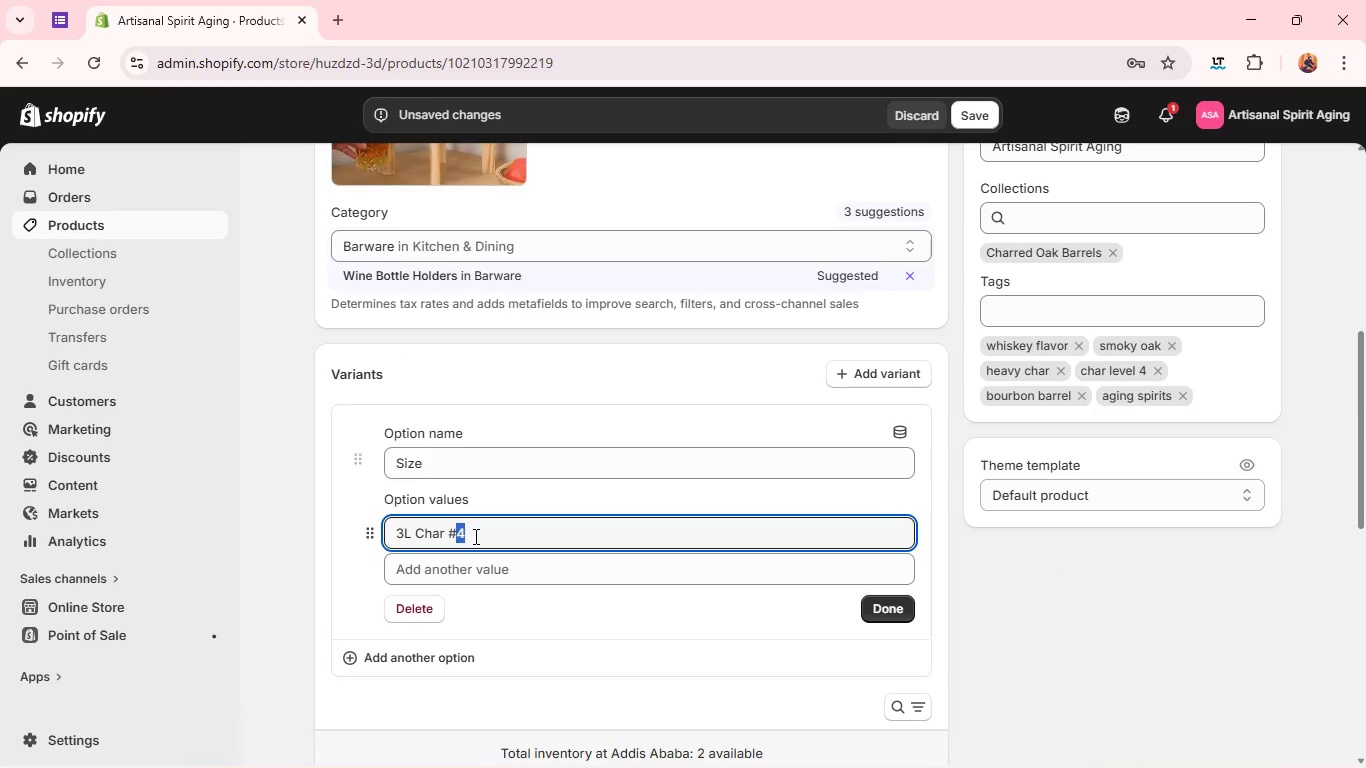 
triple_click([474, 536])
 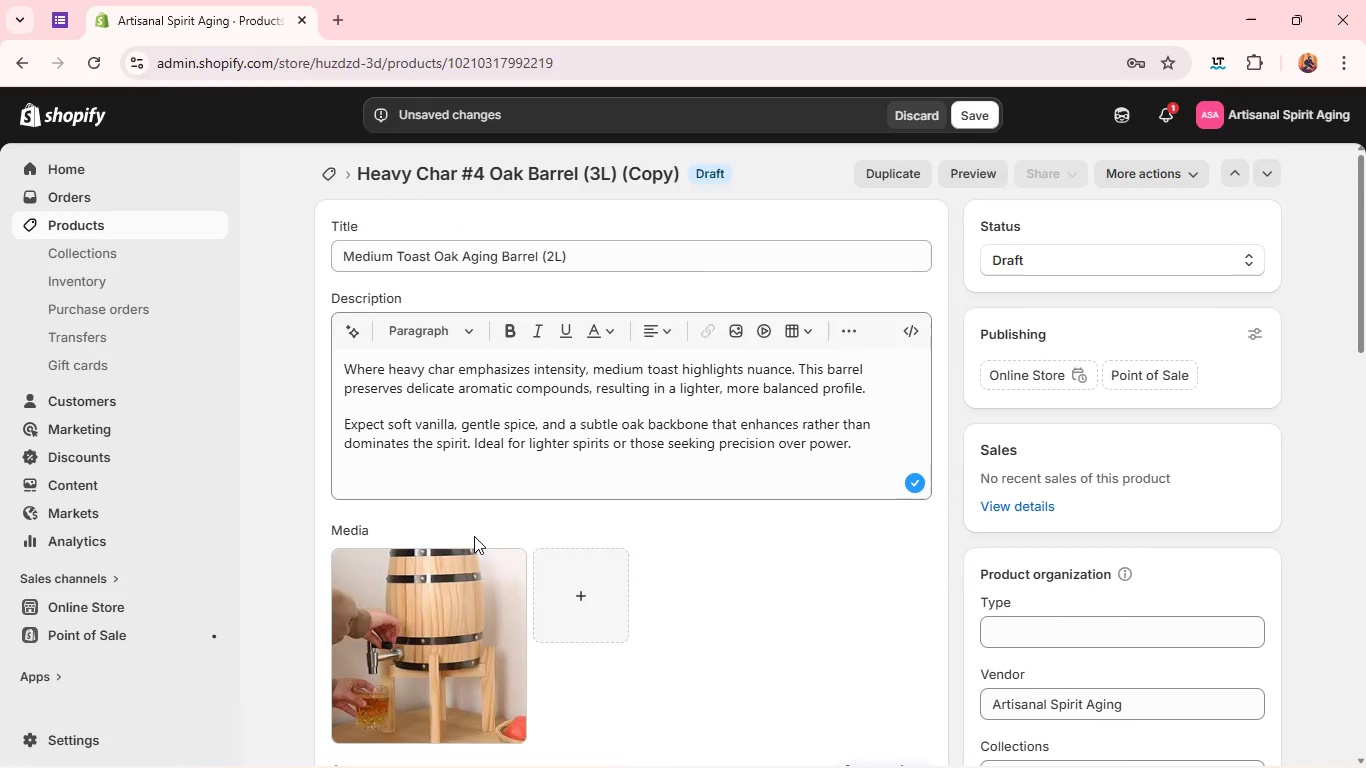 
wait(8.42)
 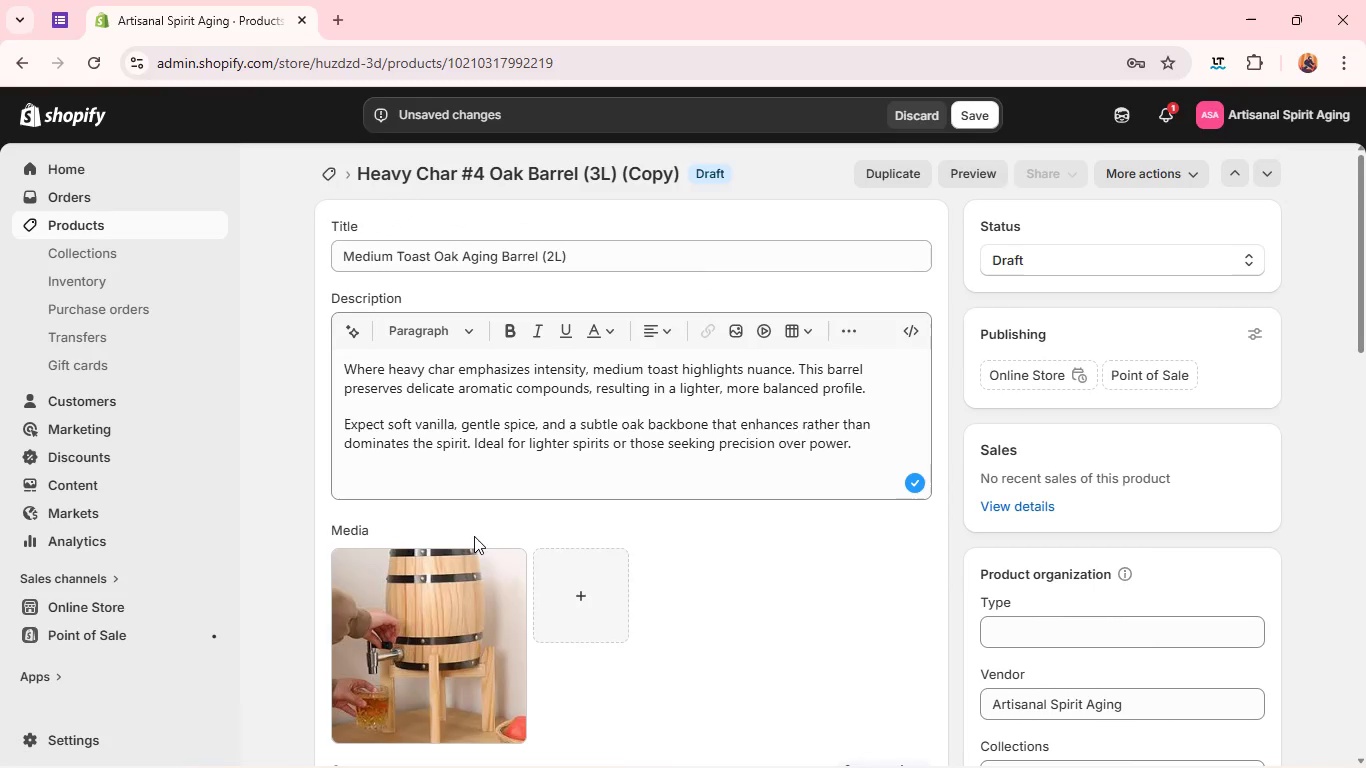 
type(2l)
key(Backspace)
type(L mediume toast)
 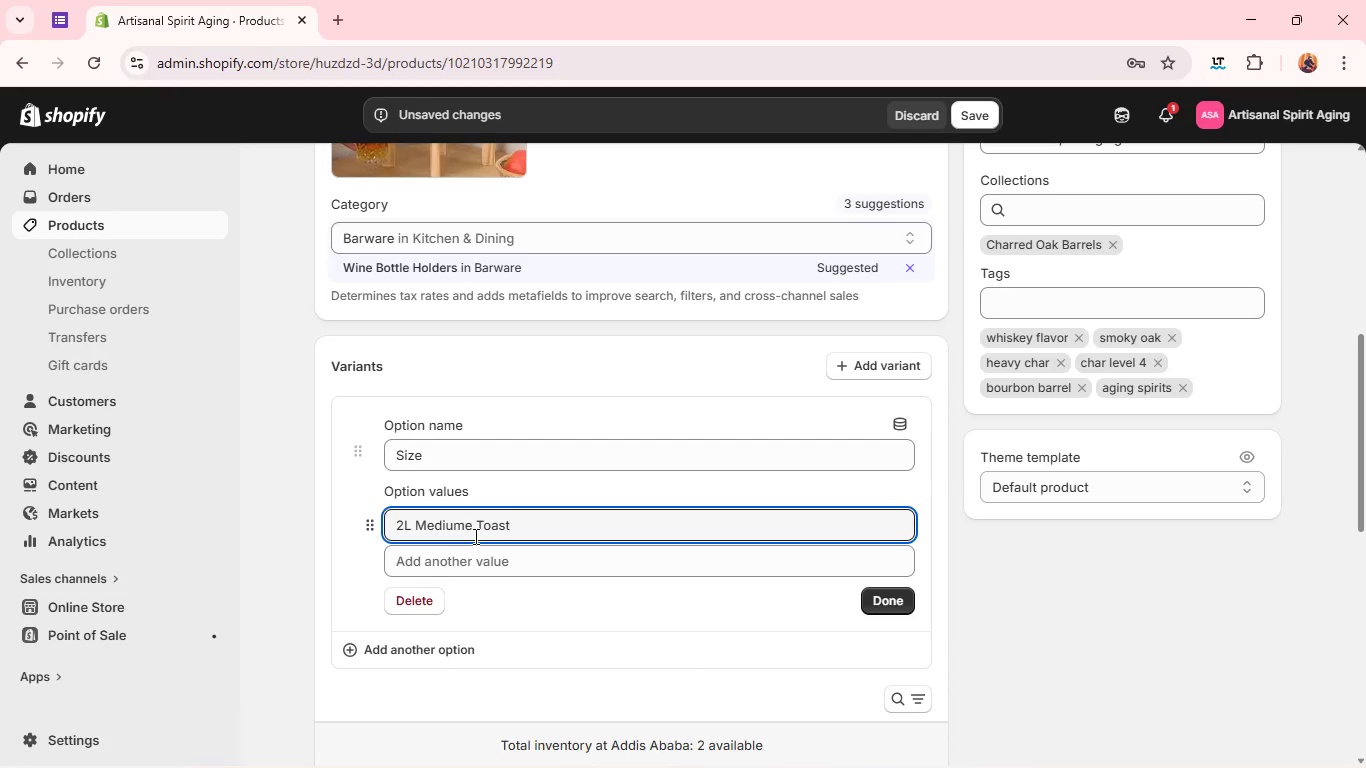 
left_click([910, 596])
 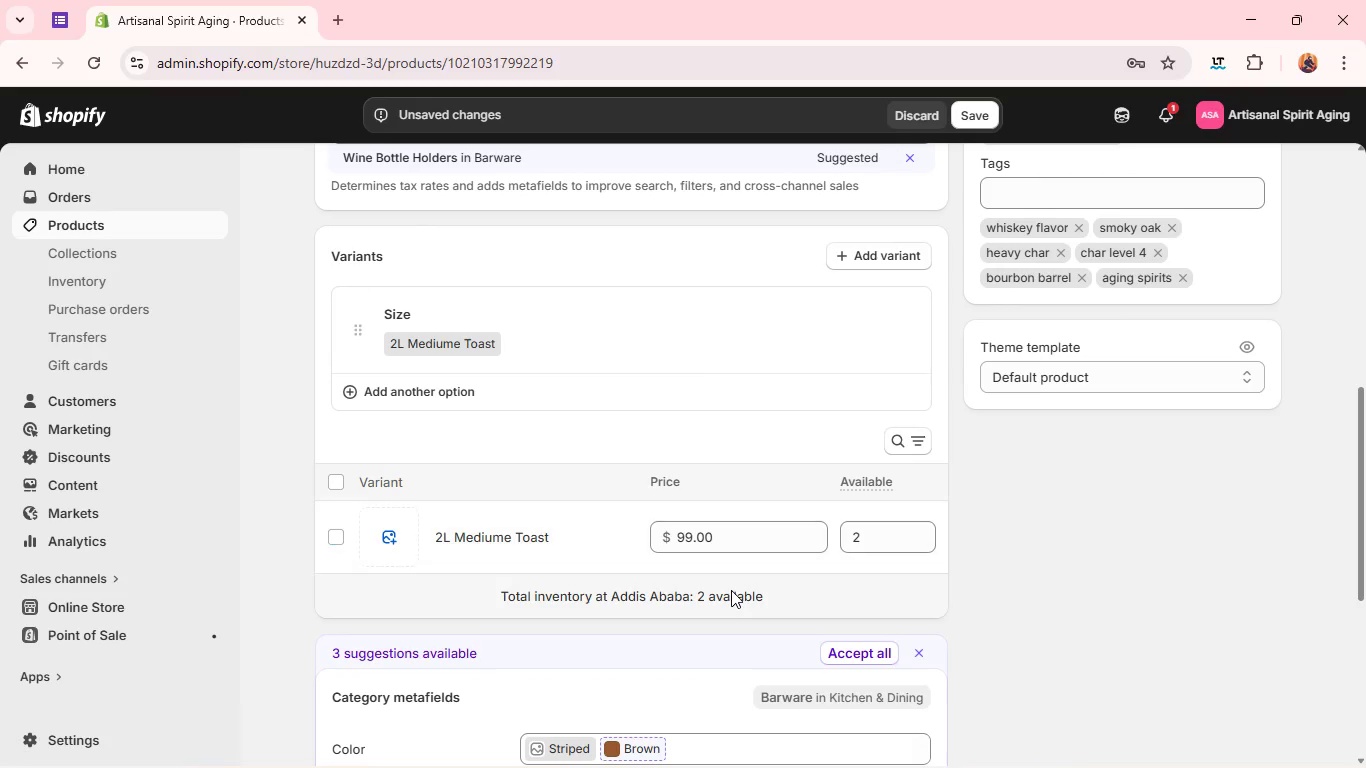 
double_click([713, 558])
 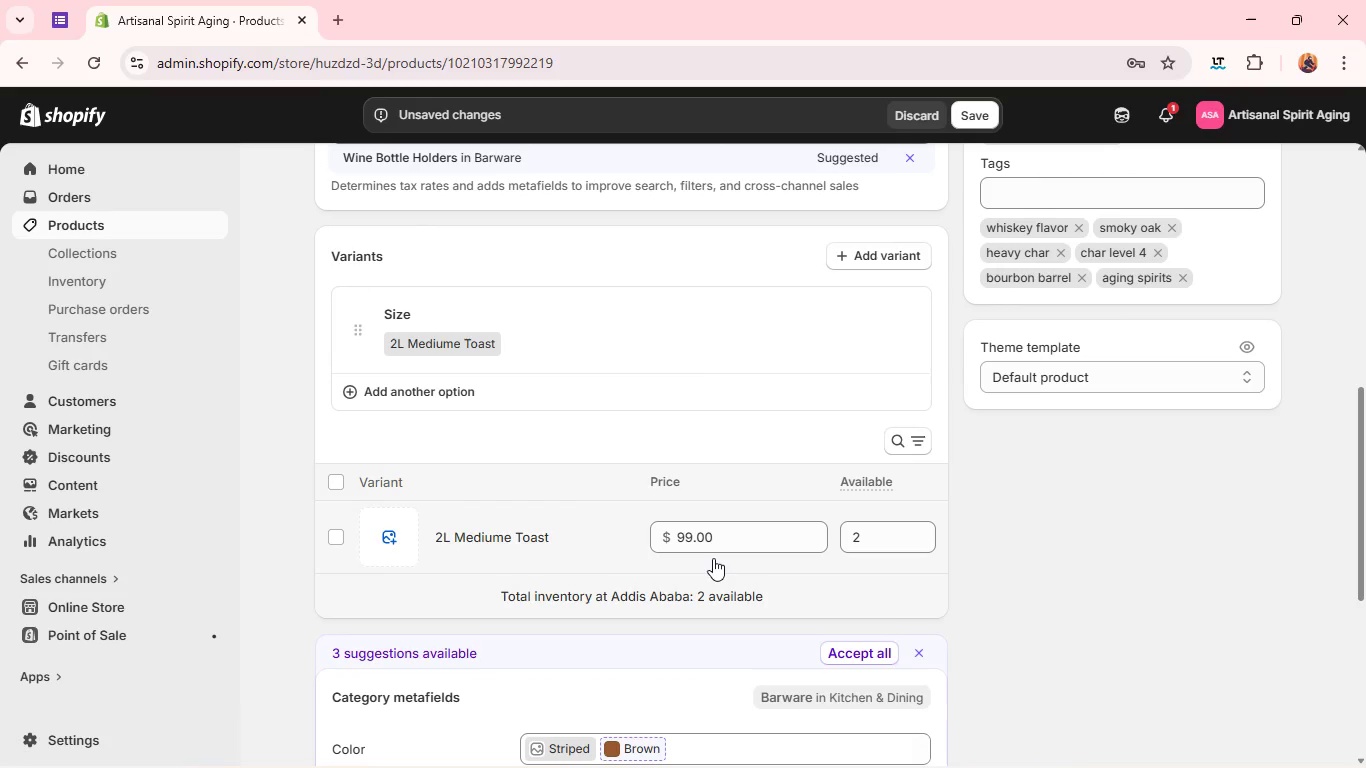 
triple_click([713, 558])
 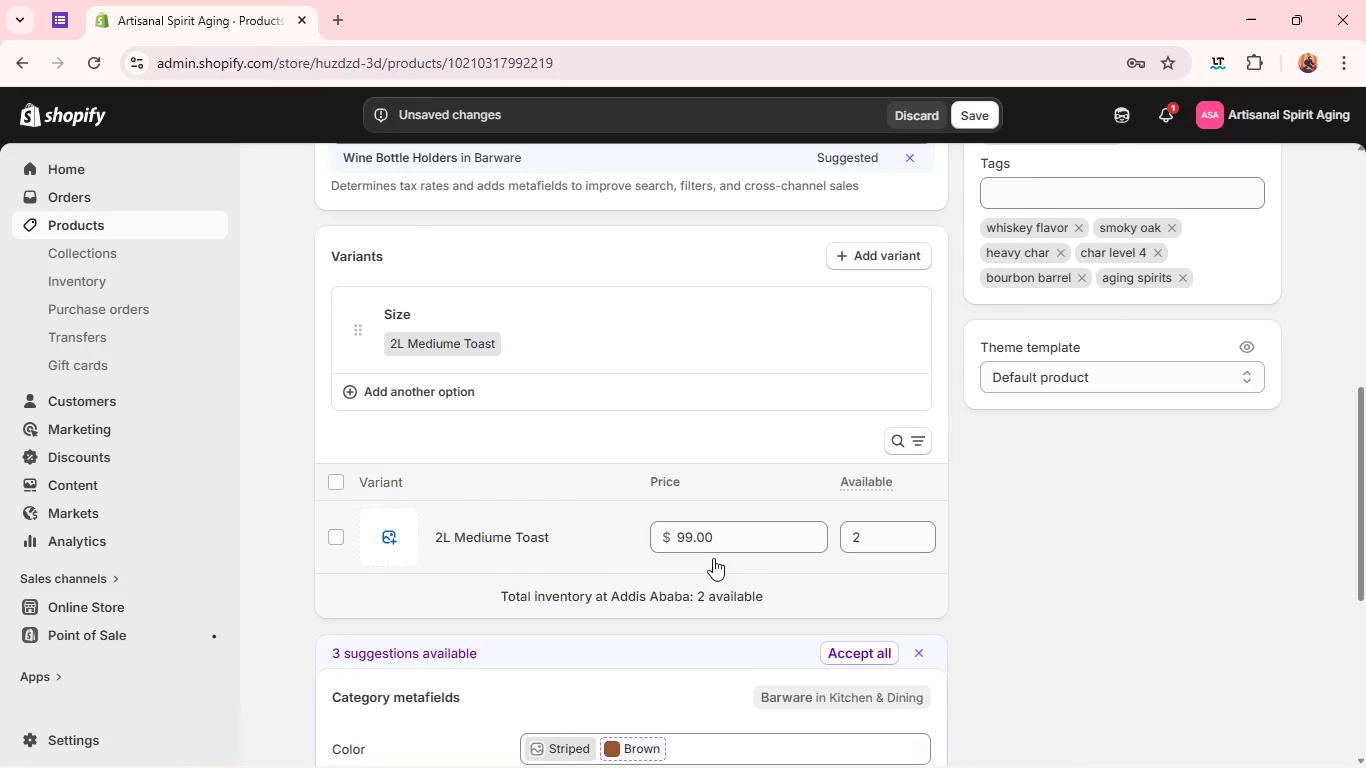 
triple_click([713, 558])
 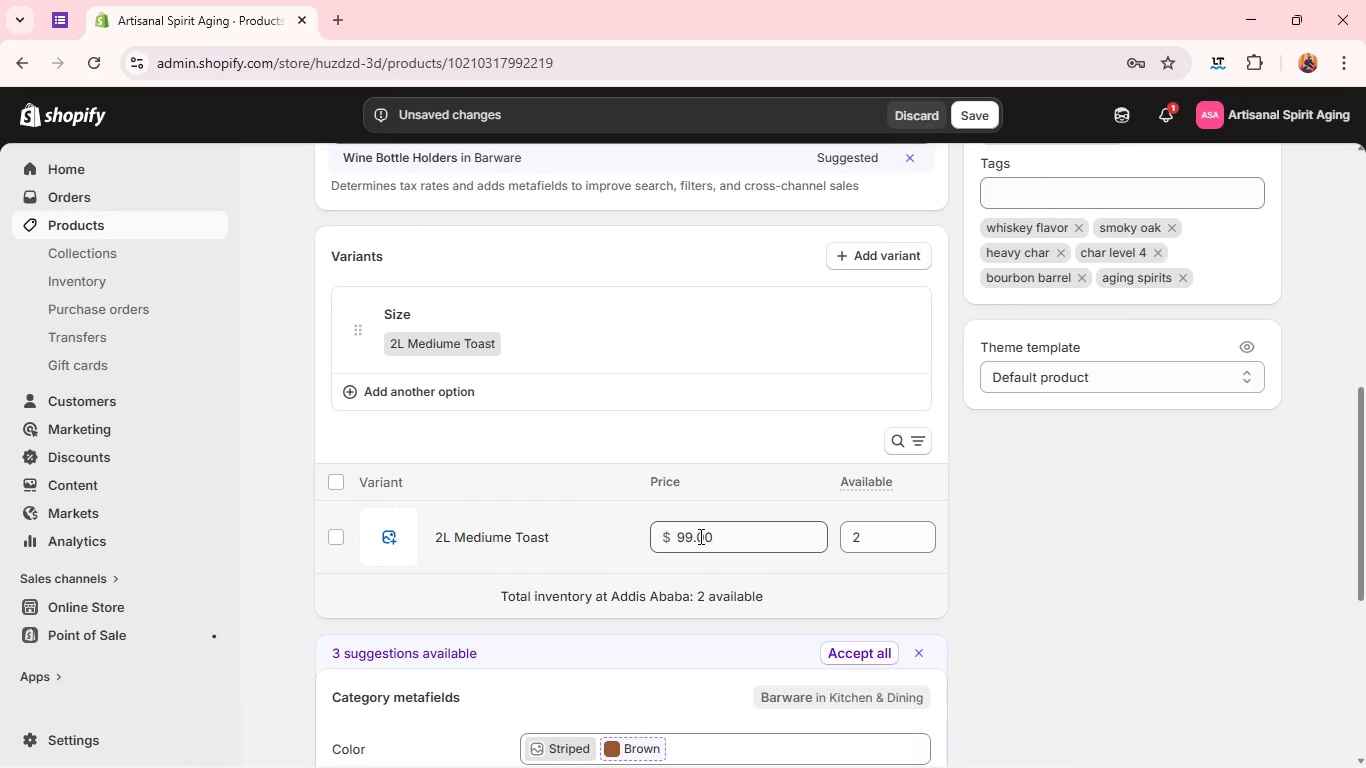 
double_click([699, 536])
 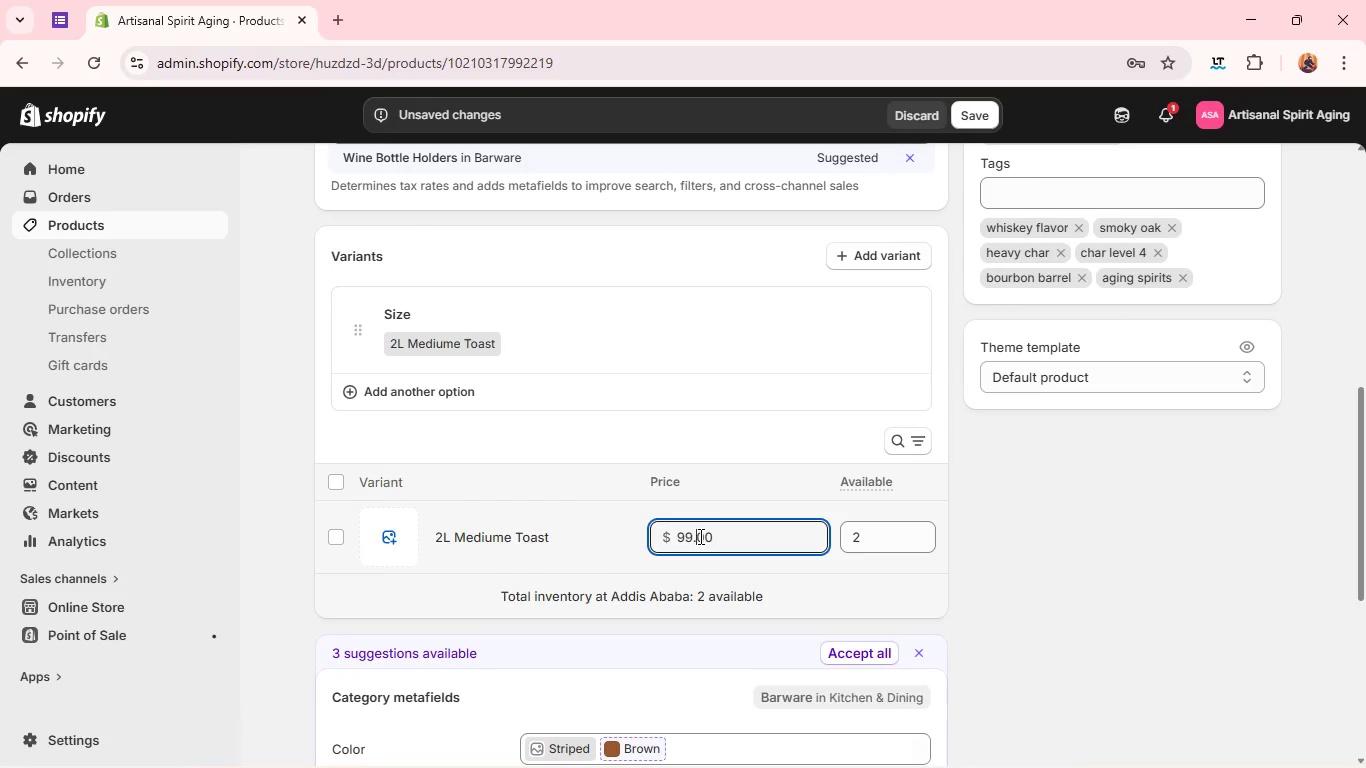 
triple_click([699, 536])
 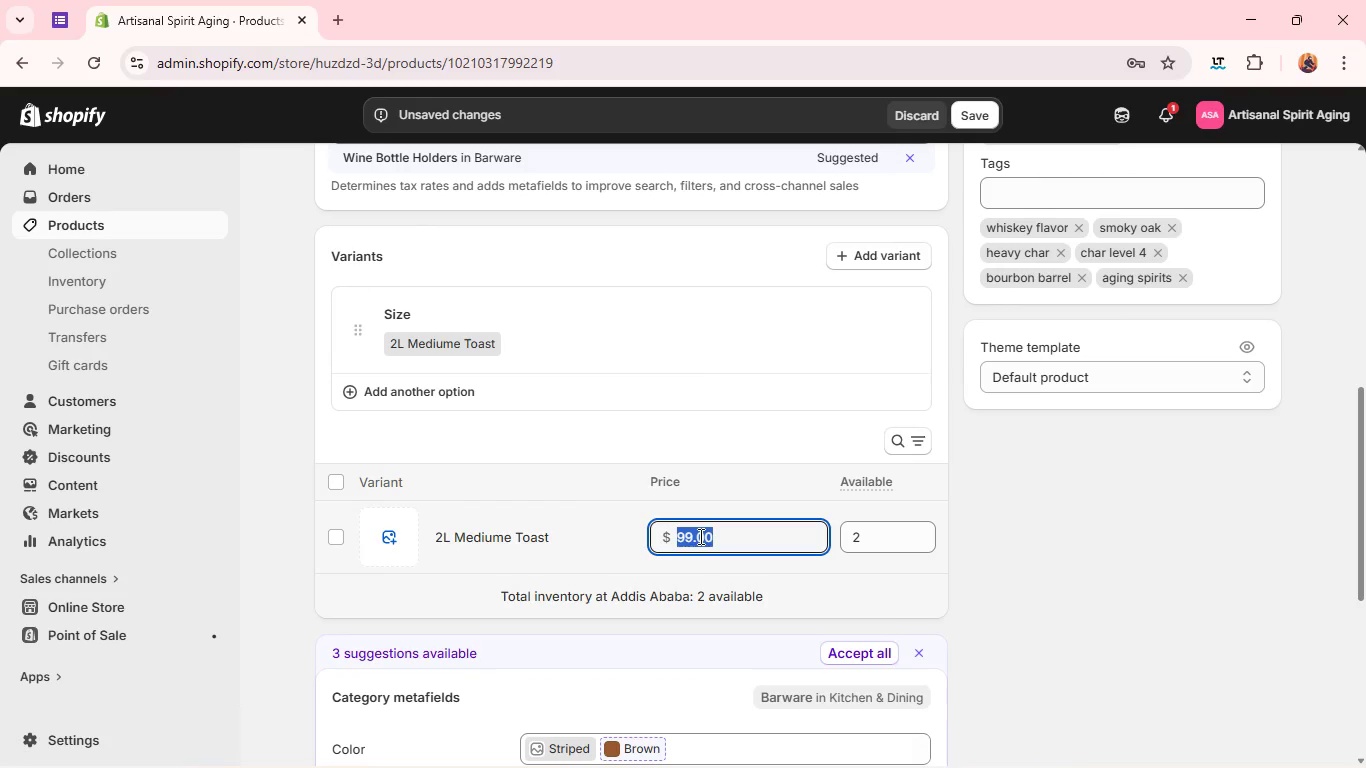 
type(79)
 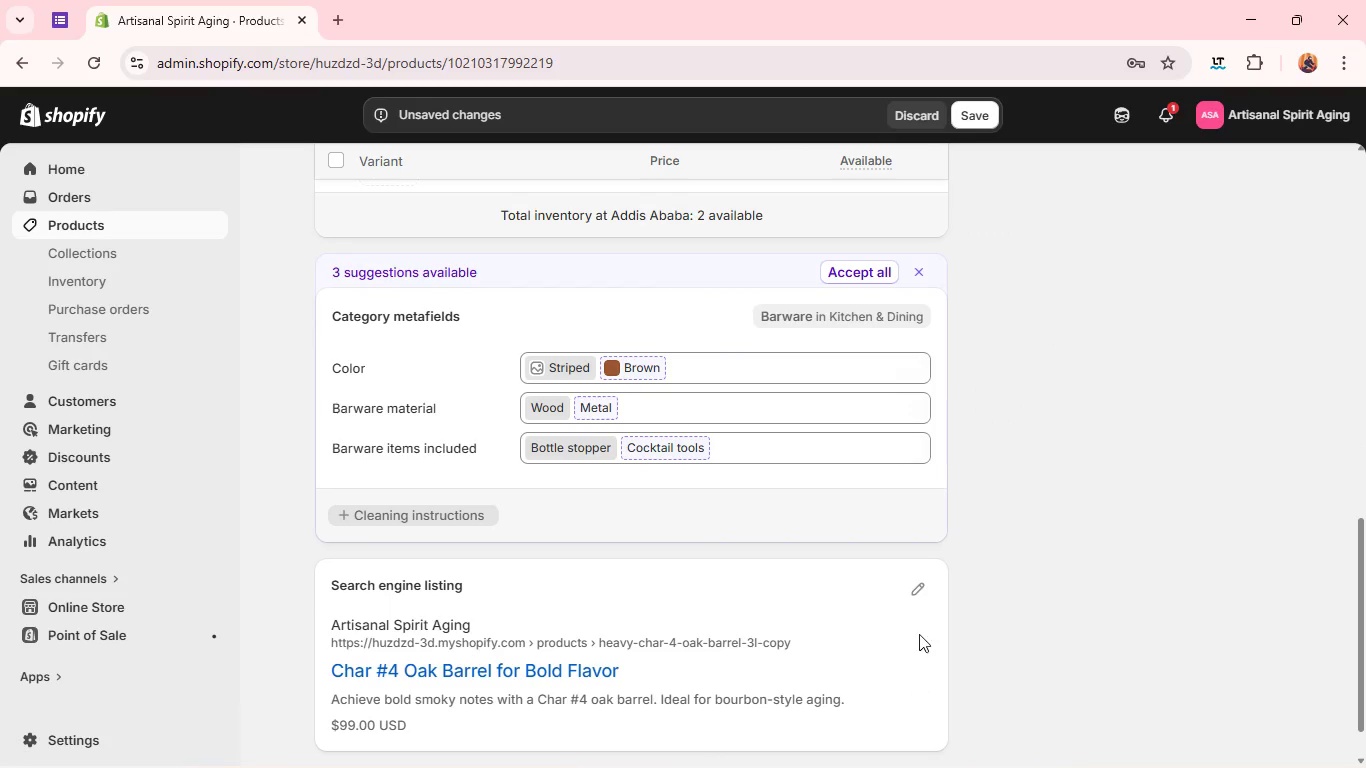 
left_click([914, 585])
 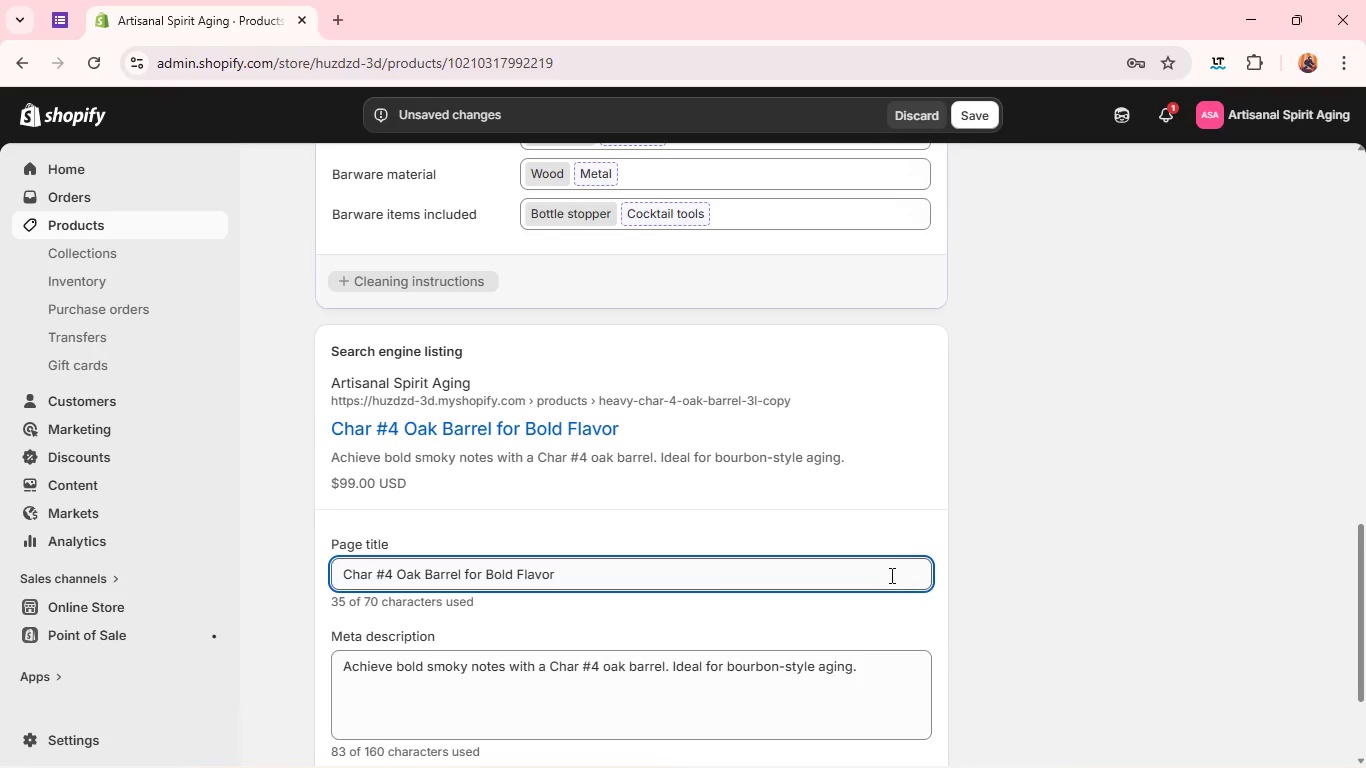 
double_click([885, 574])
 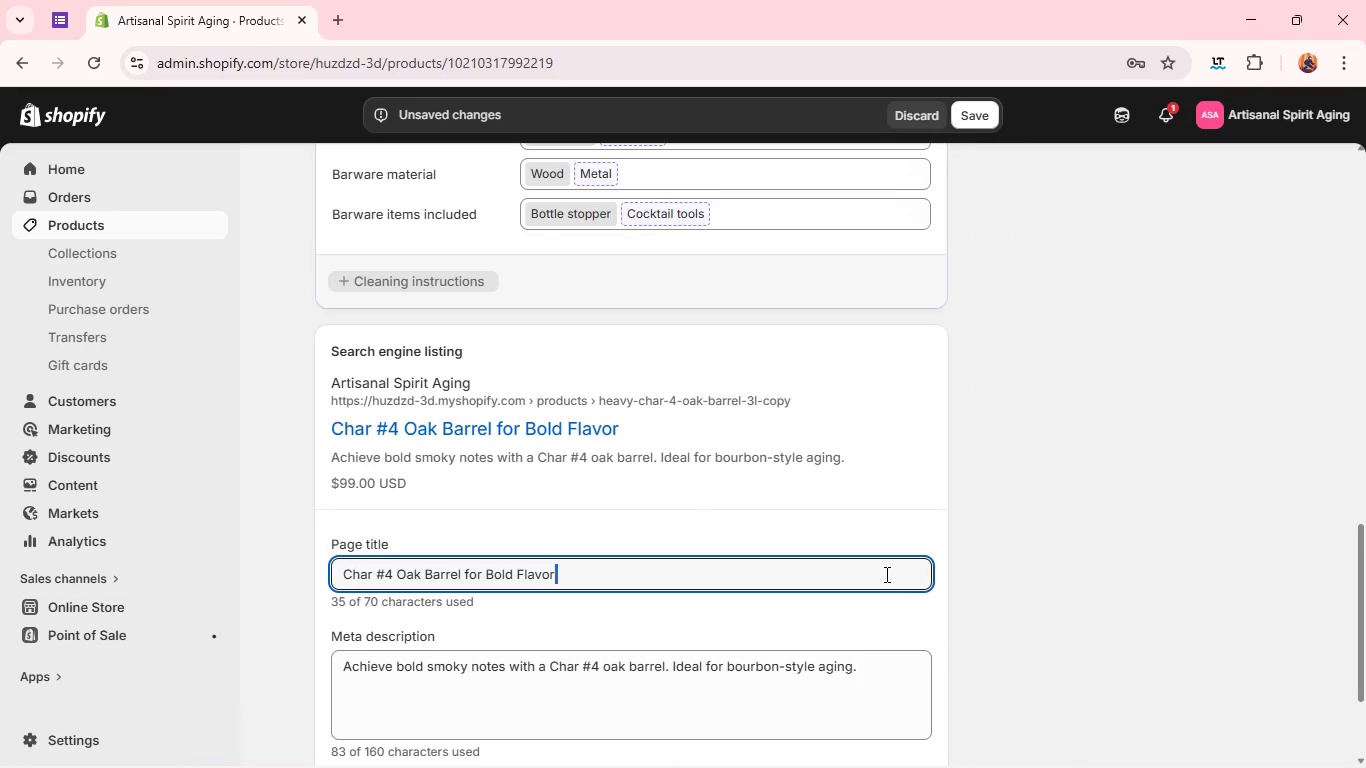 
triple_click([885, 574])
 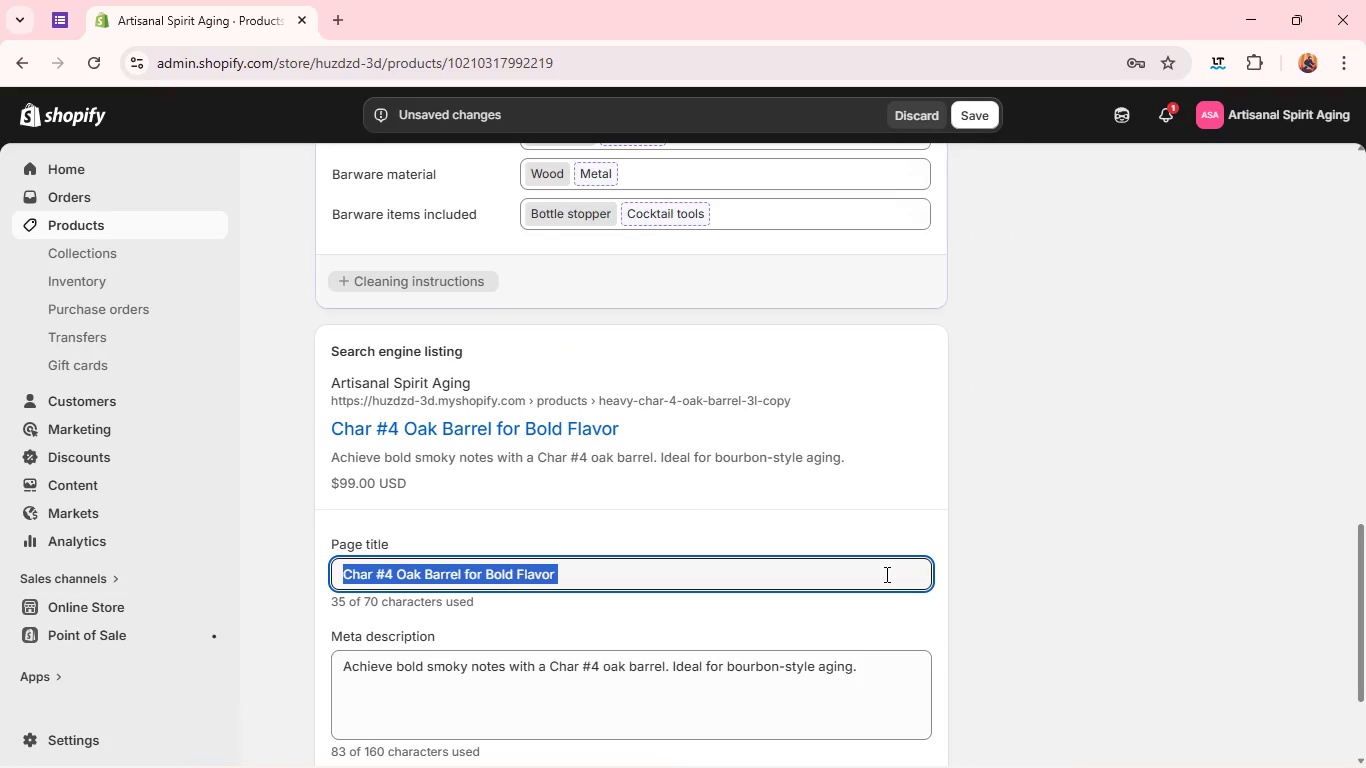 
triple_click([885, 574])
 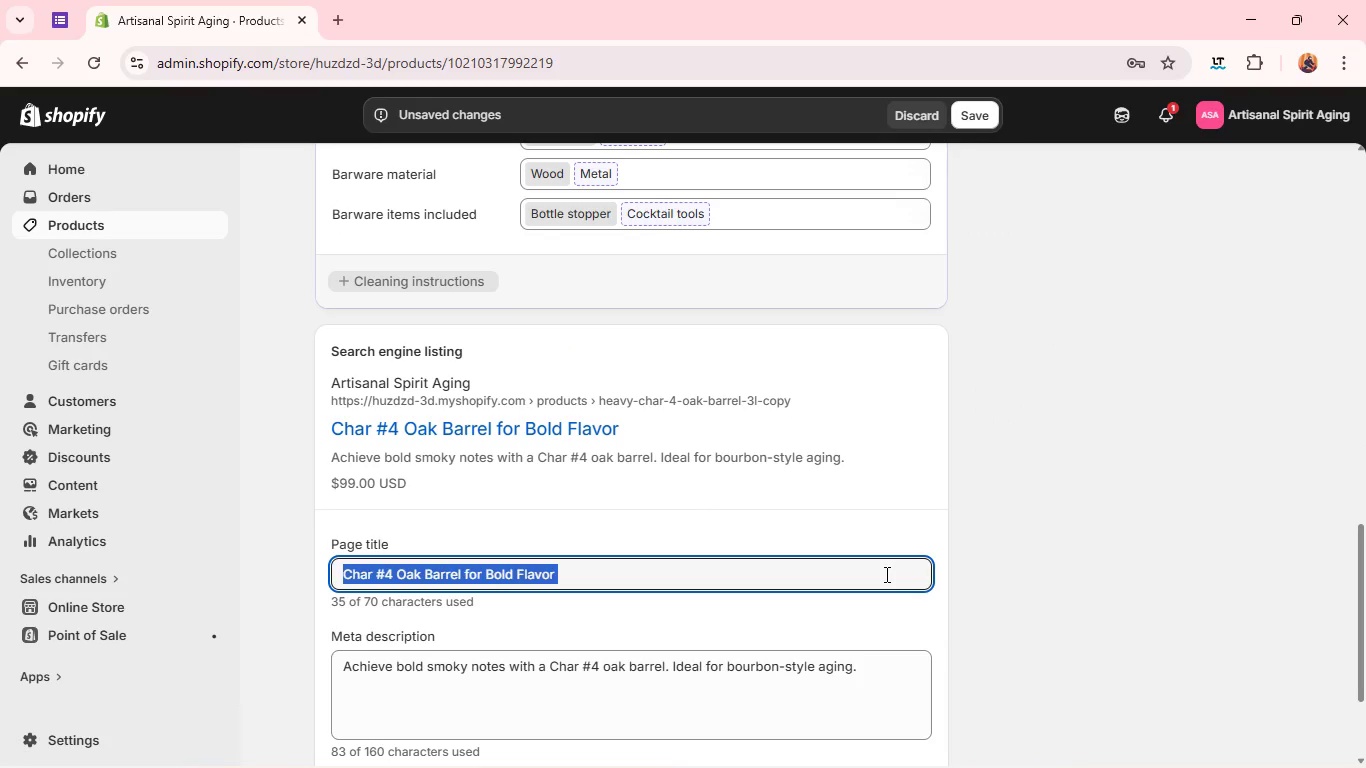 
wait(7.14)
 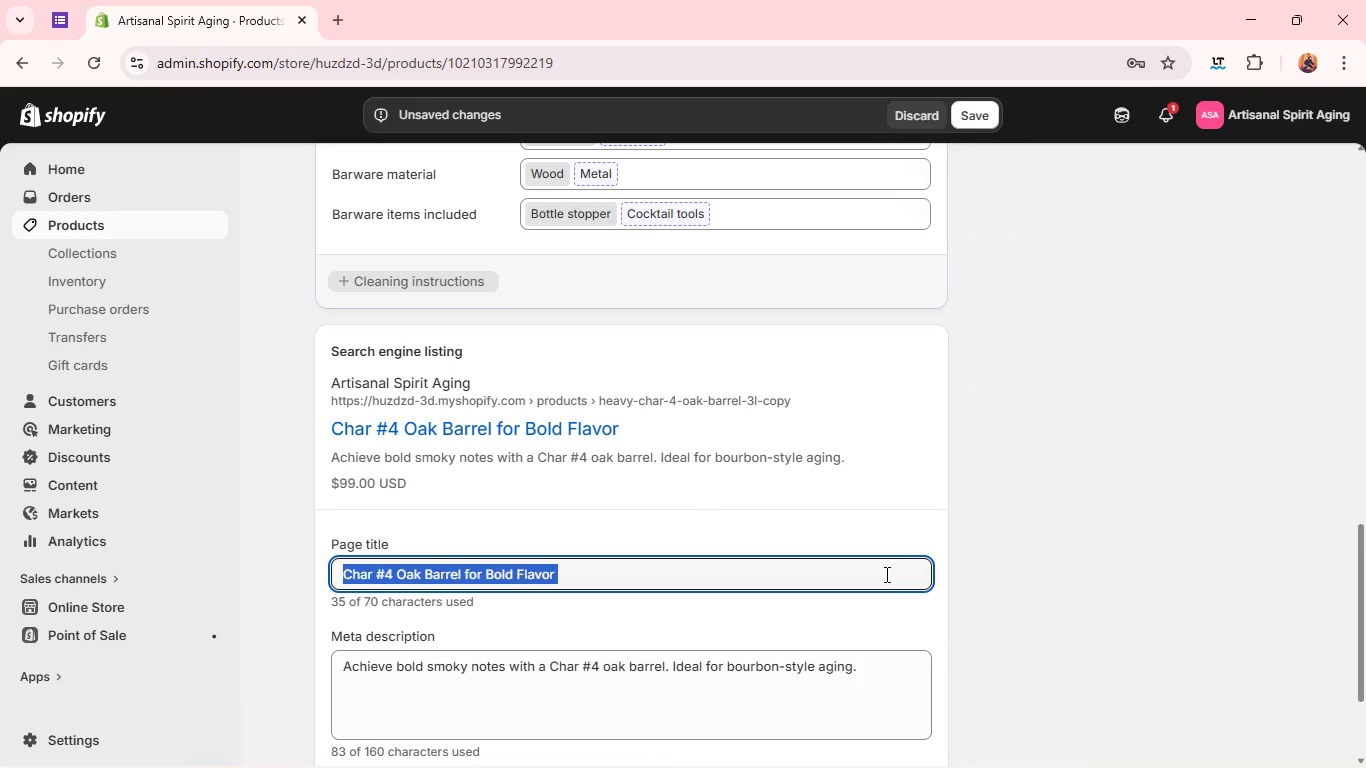 
type(AMErican White OAK Barrel 5L)
 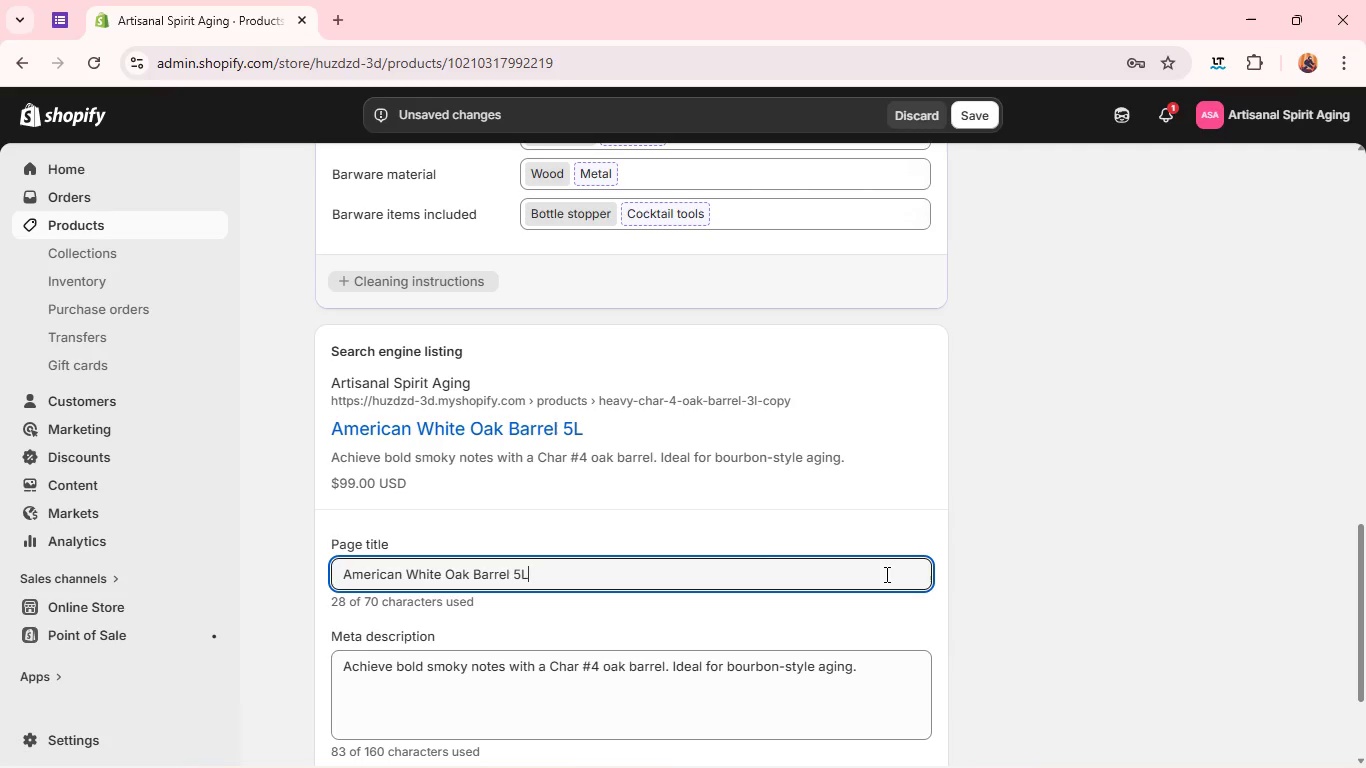 
double_click([748, 688])
 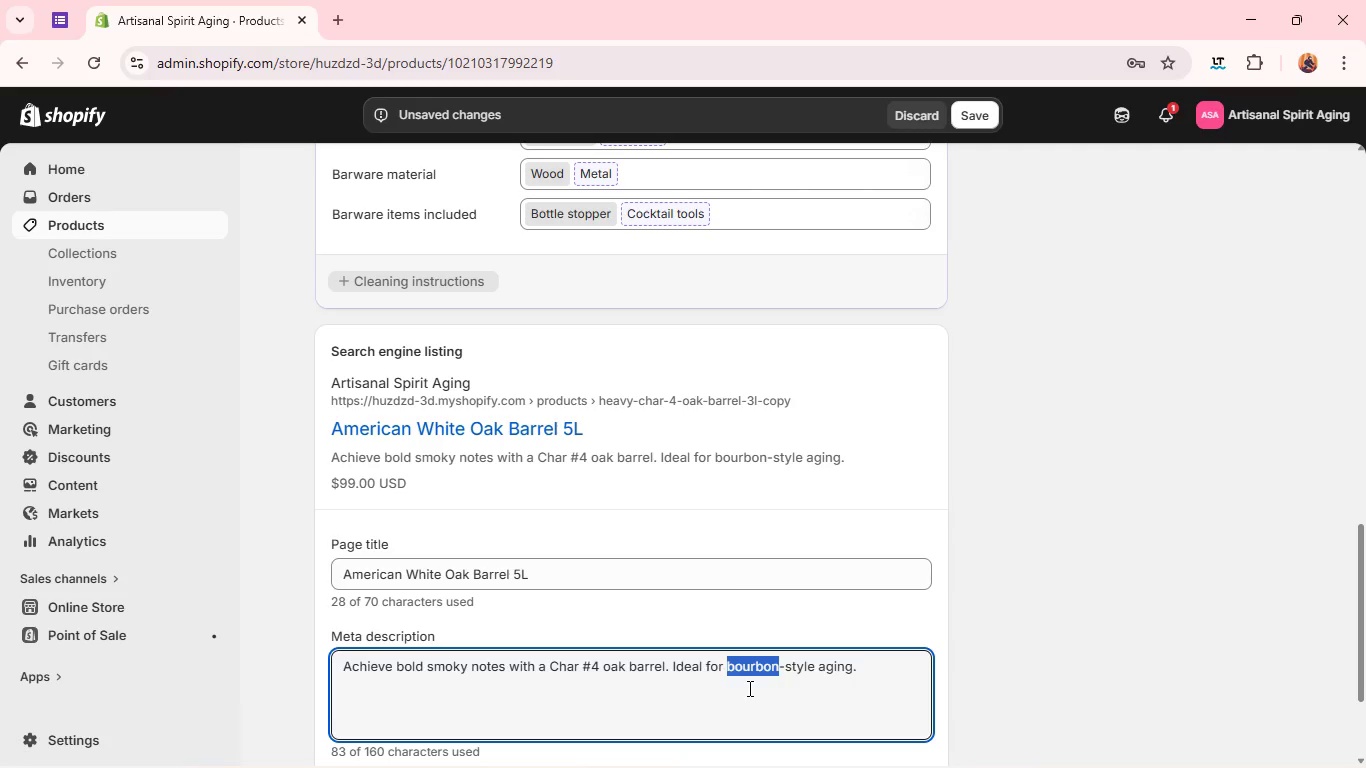 
triple_click([748, 688])
 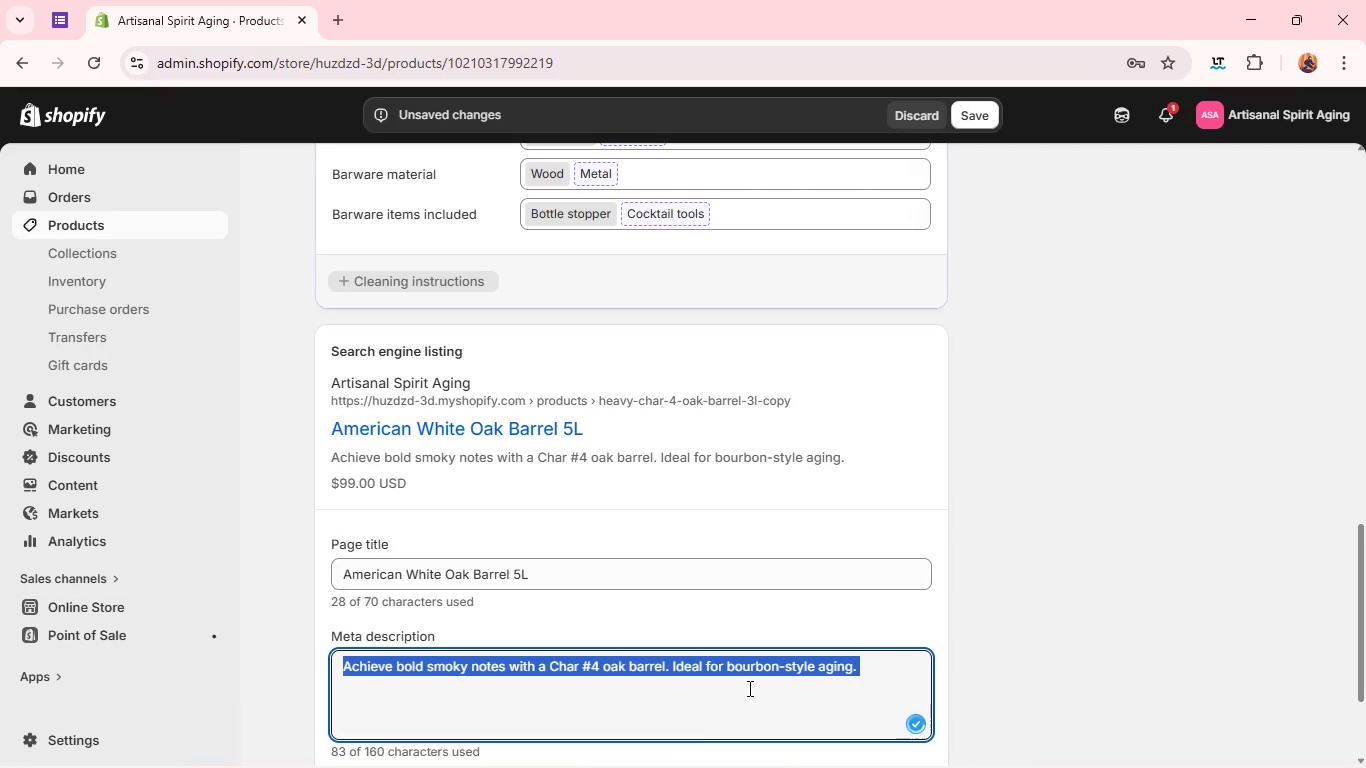 
triple_click([748, 688])
 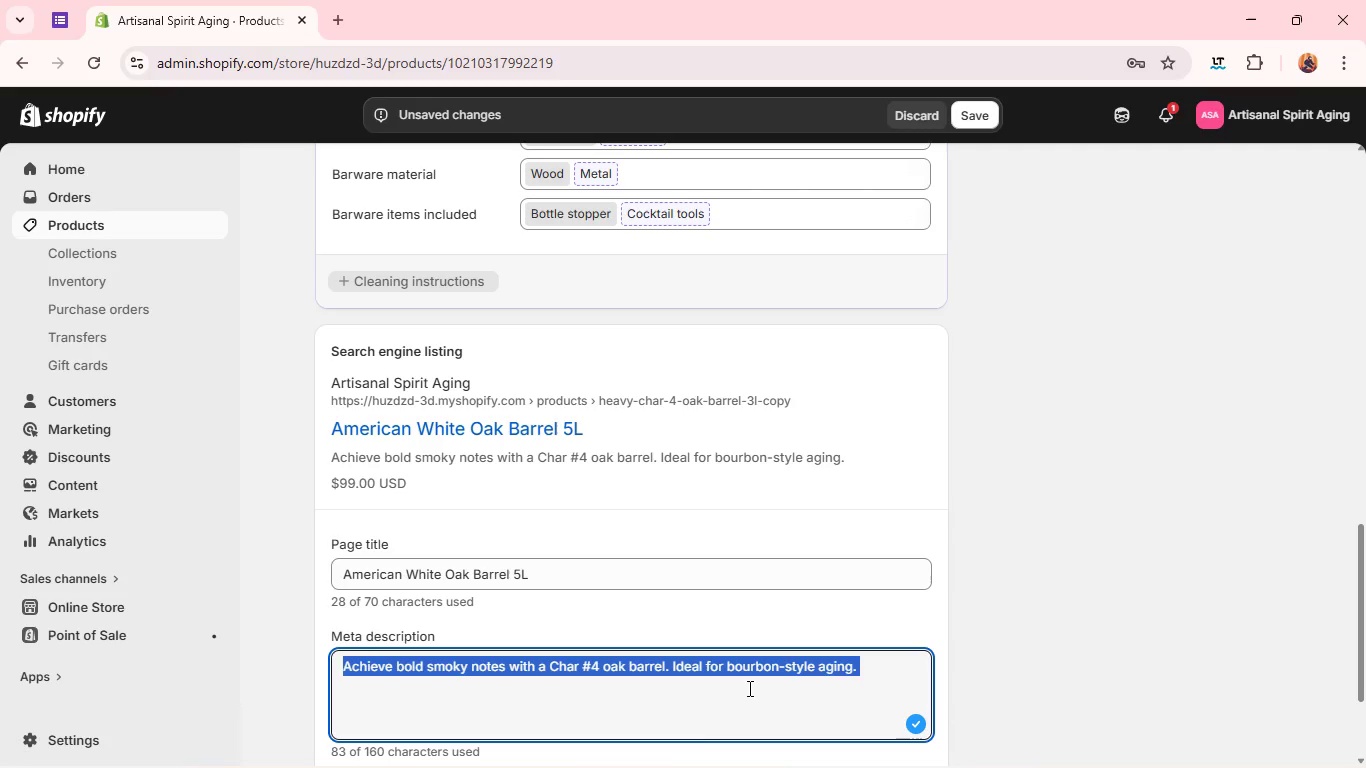 
key(Backspace)
 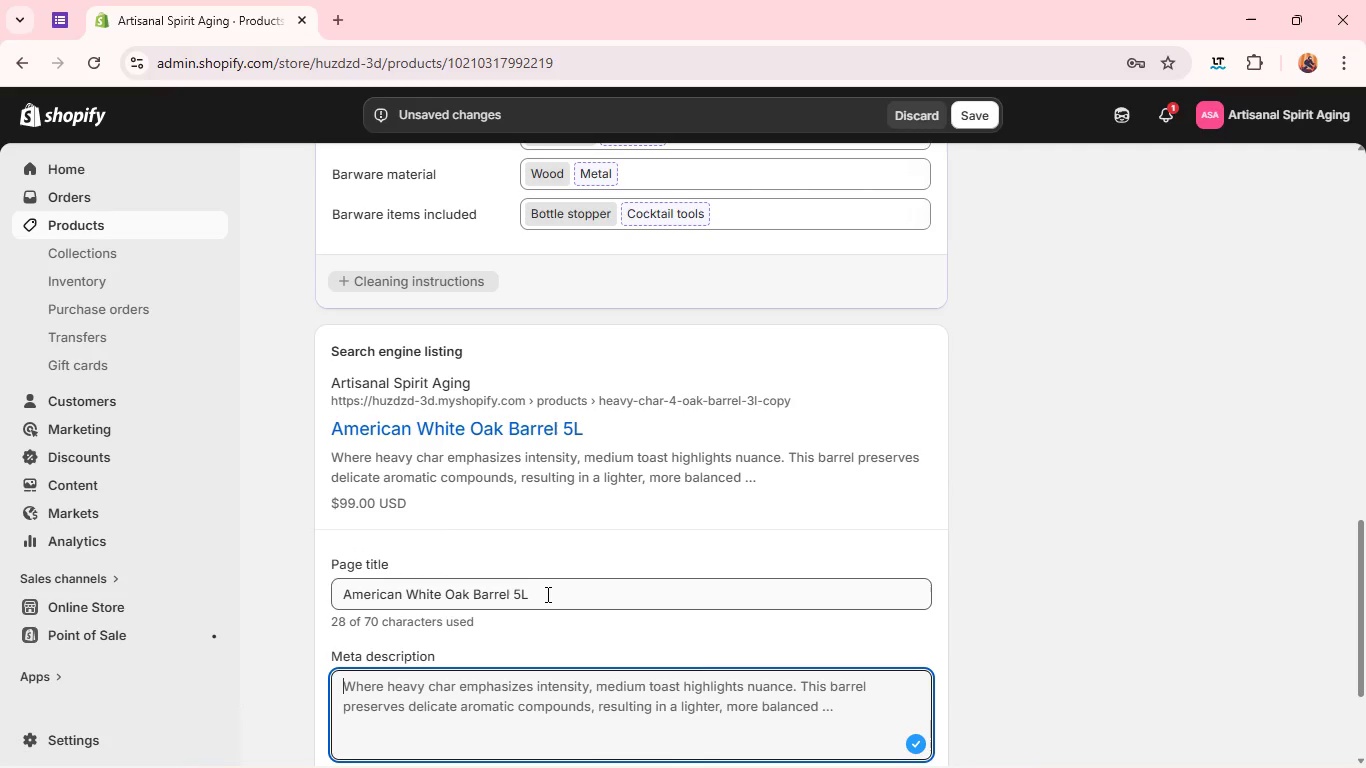 
double_click([550, 589])
 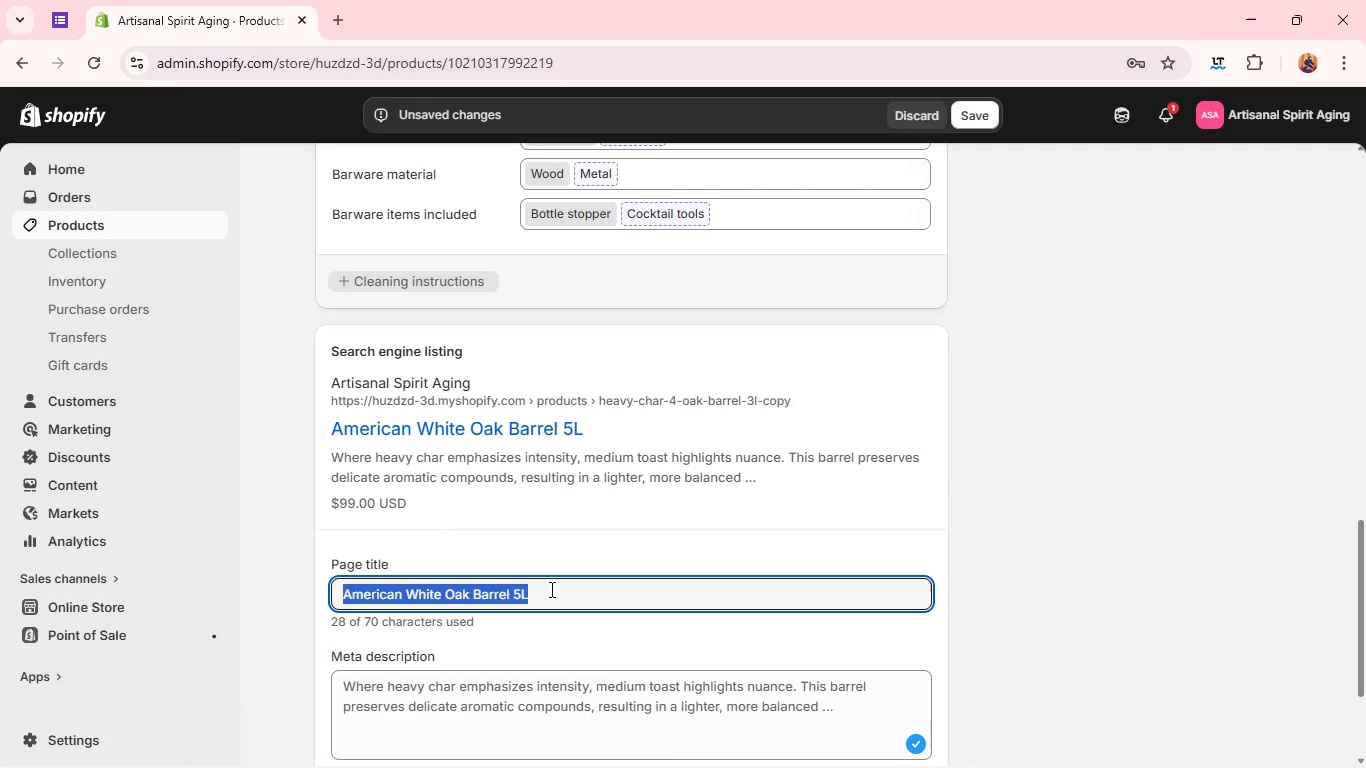 
triple_click([550, 589])
 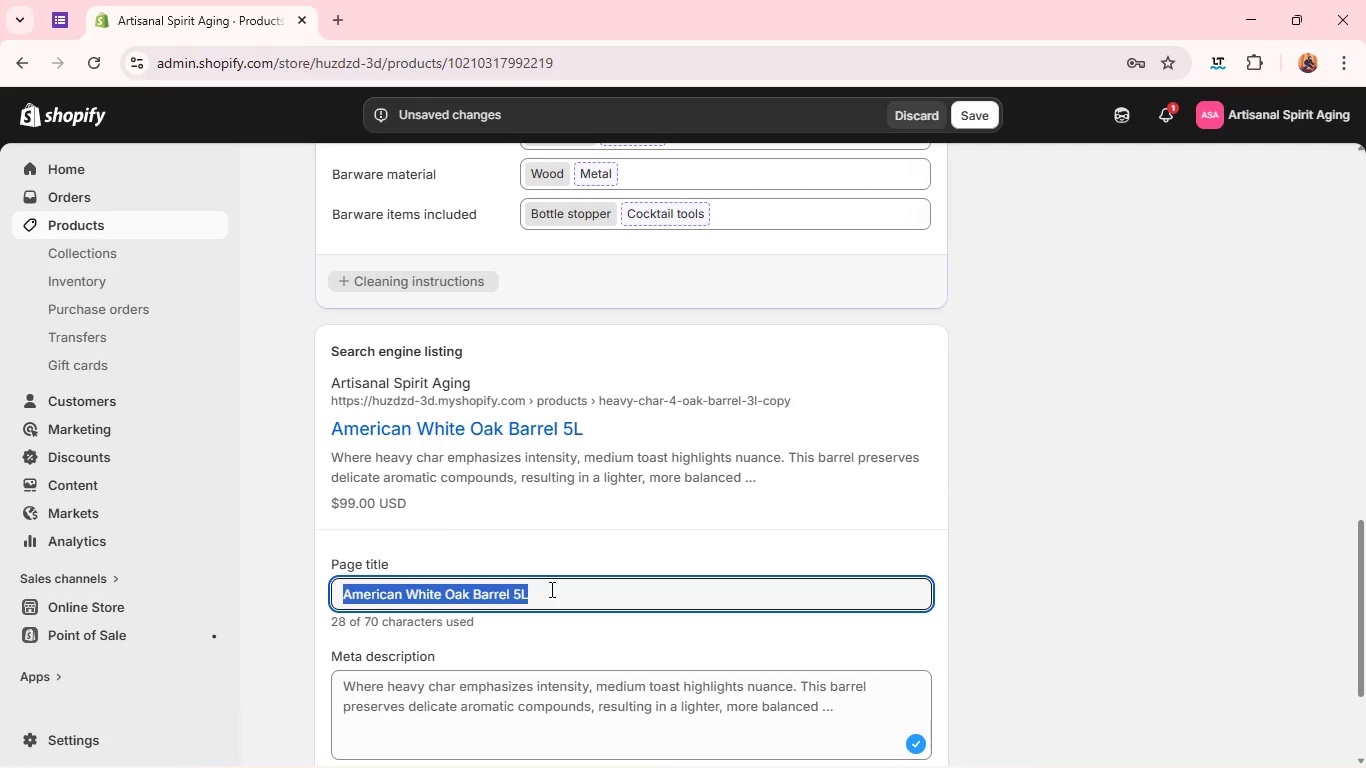 
triple_click([550, 589])
 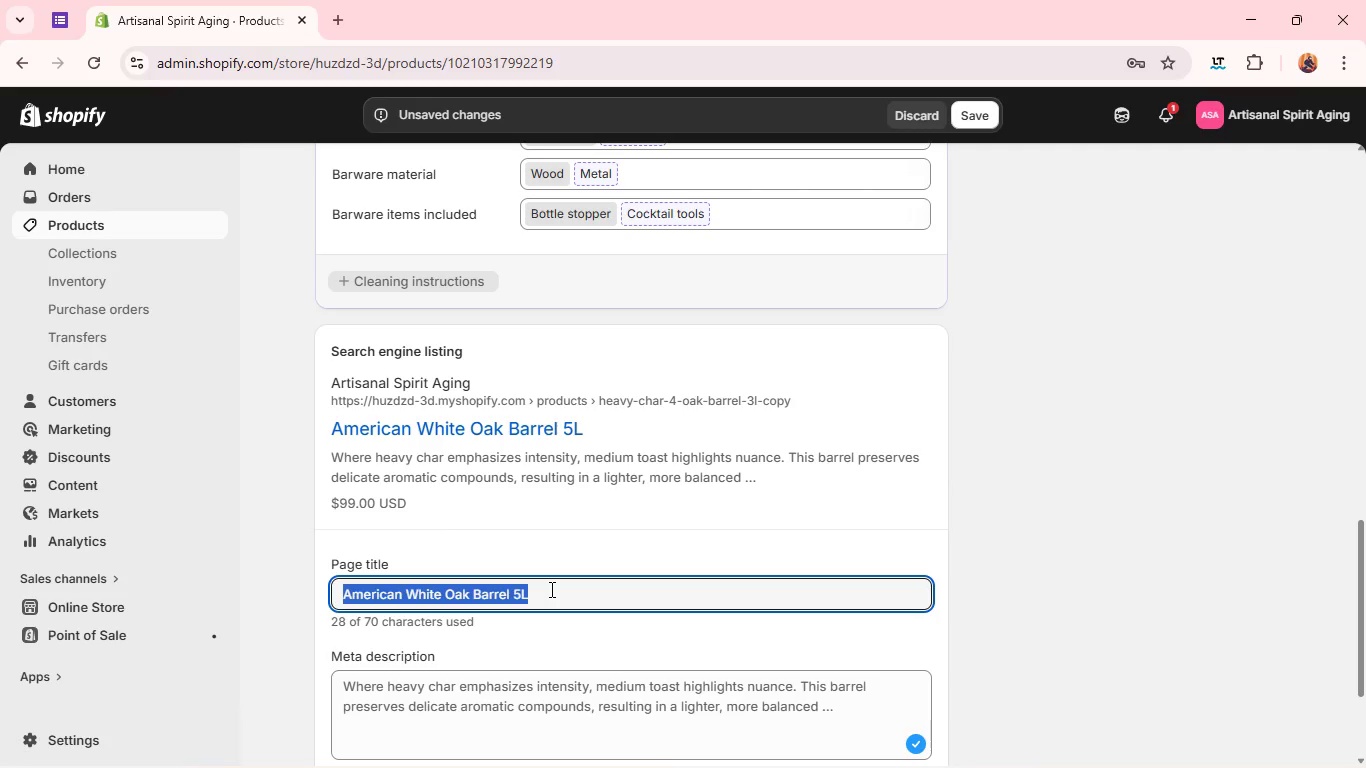 
key(Control+C)
 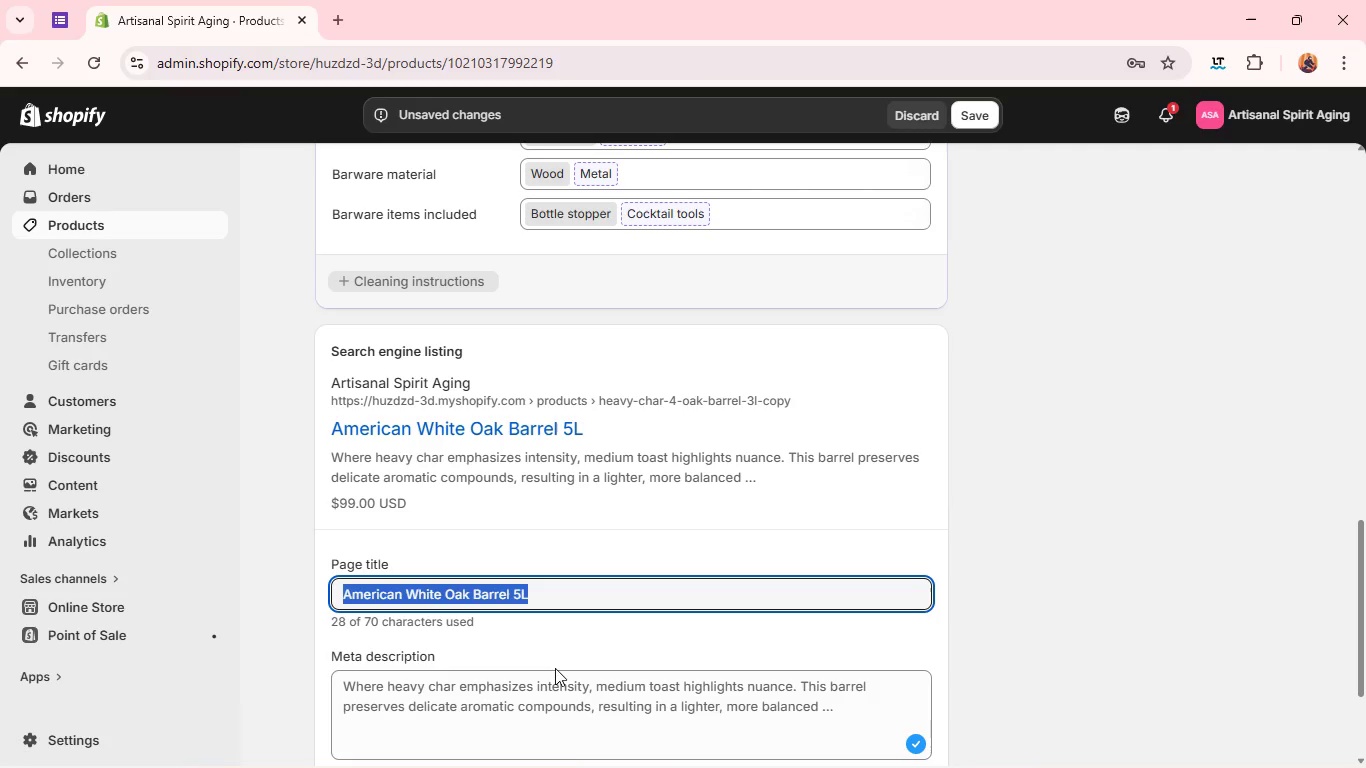 
left_click([553, 675])
 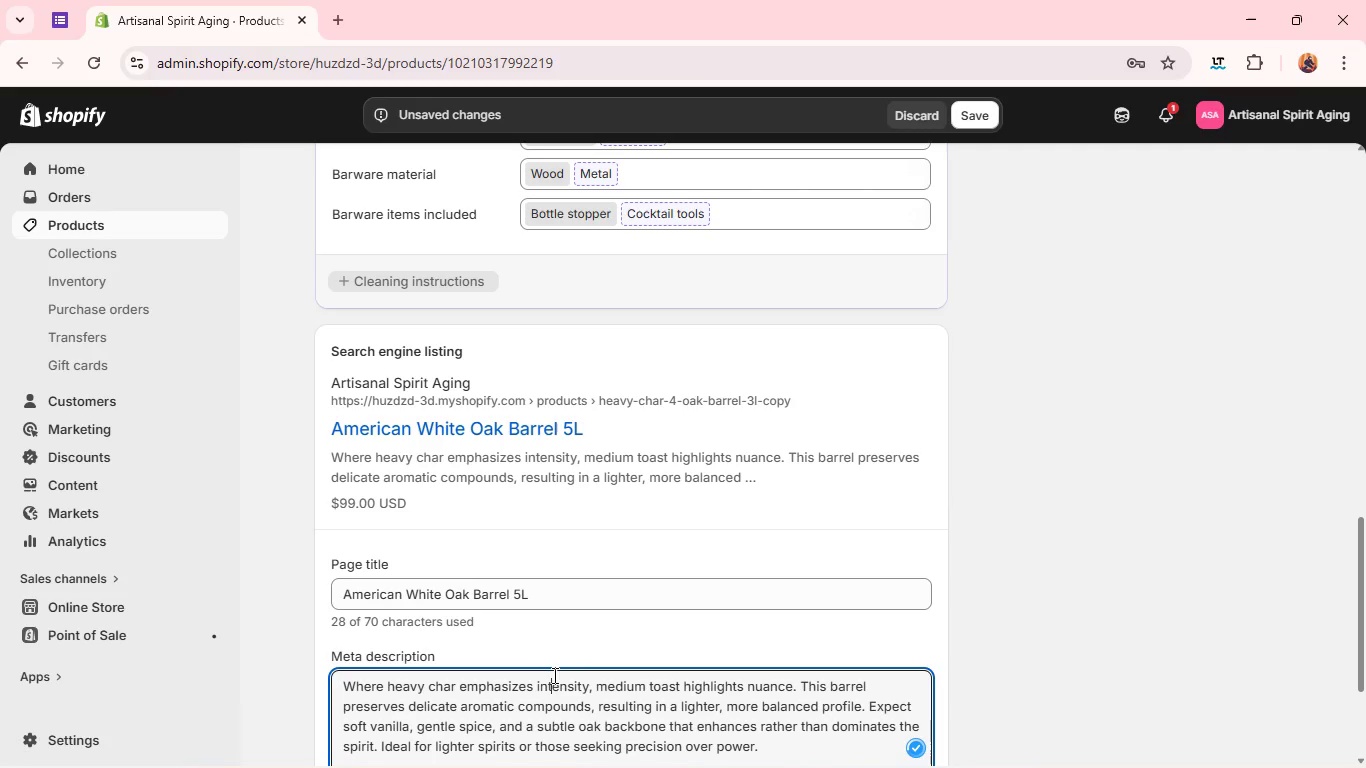 
key(Control+A)
 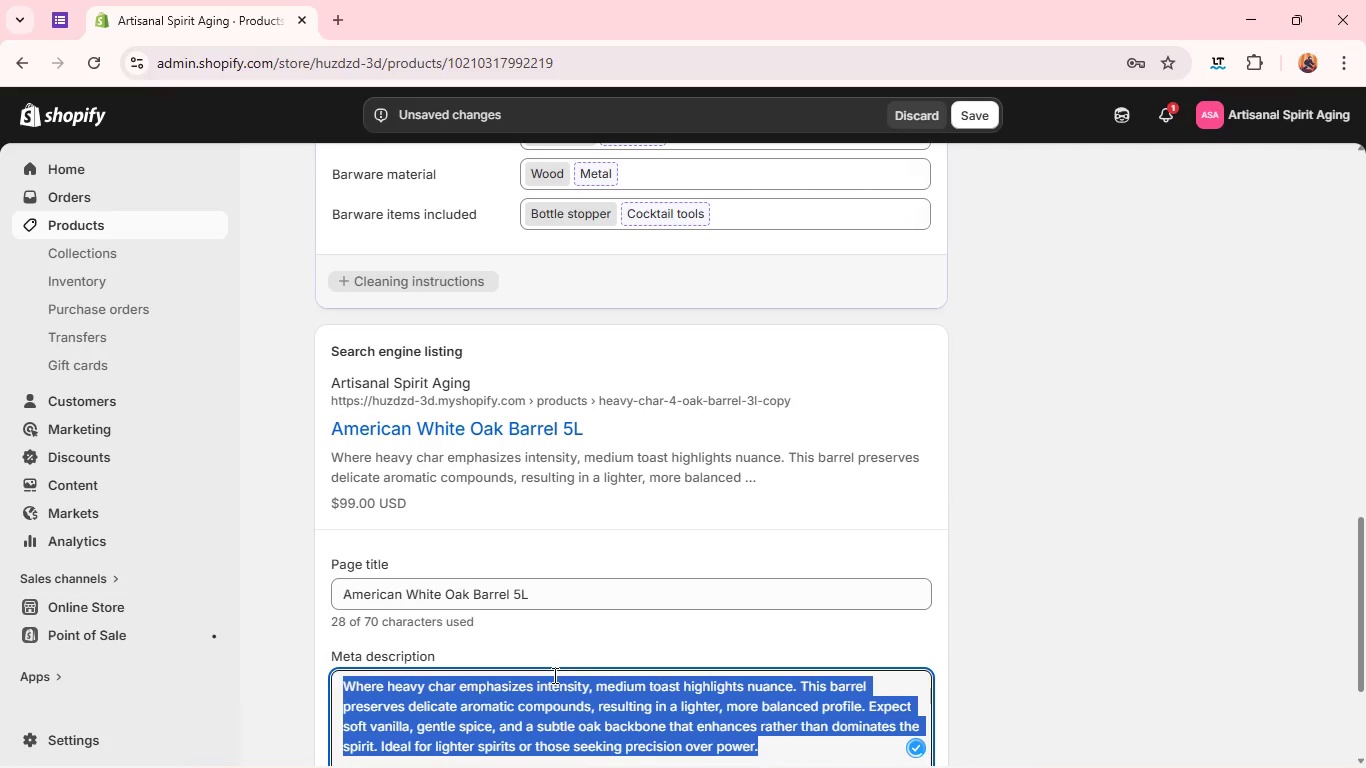 
key(Control+V)
 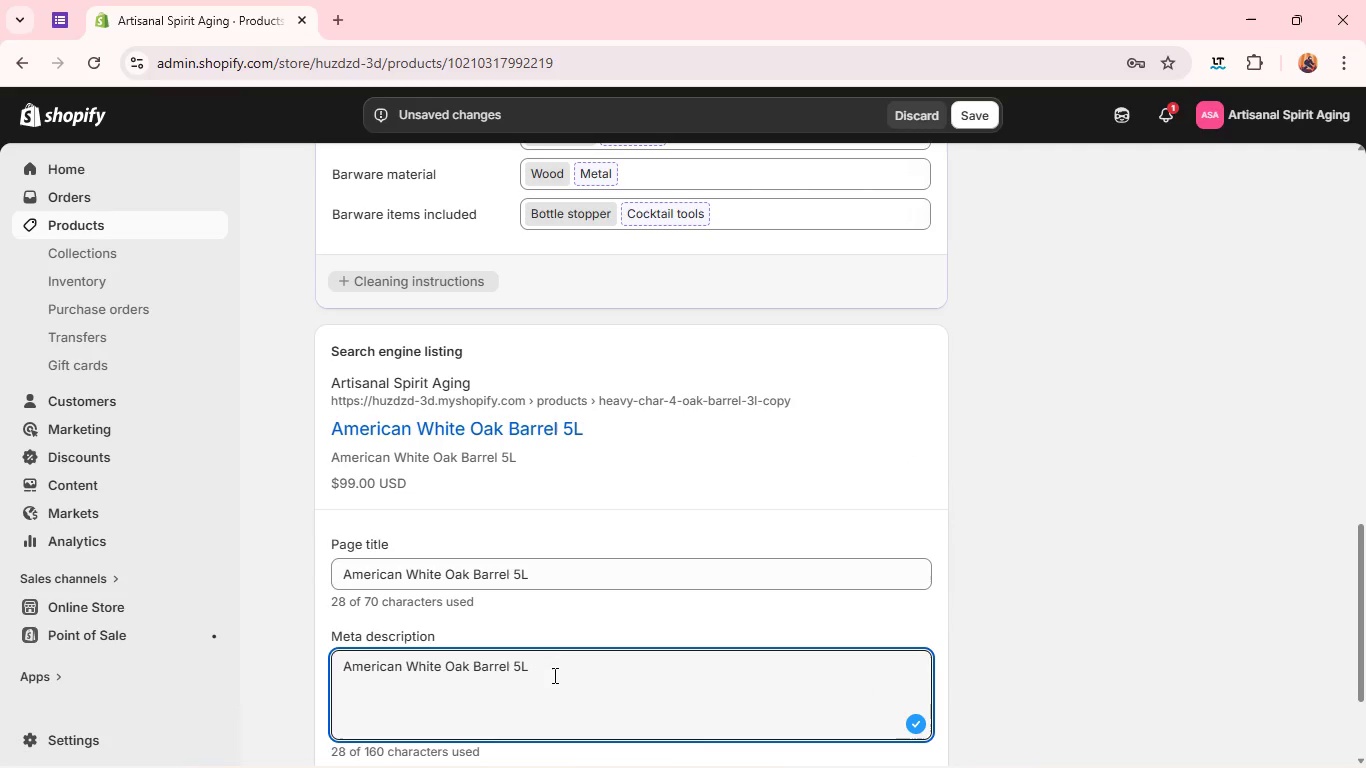 
key(Control+Space)
 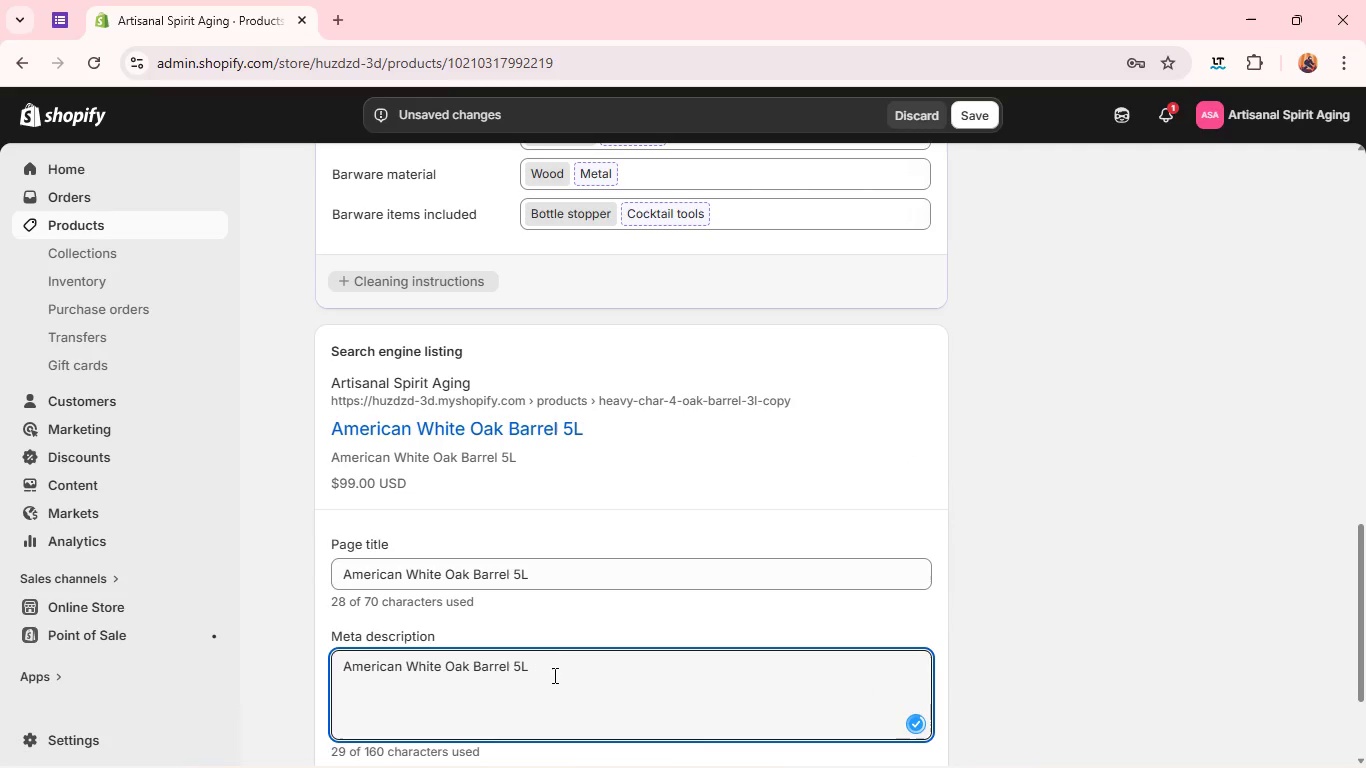 
double_click([553, 675])
 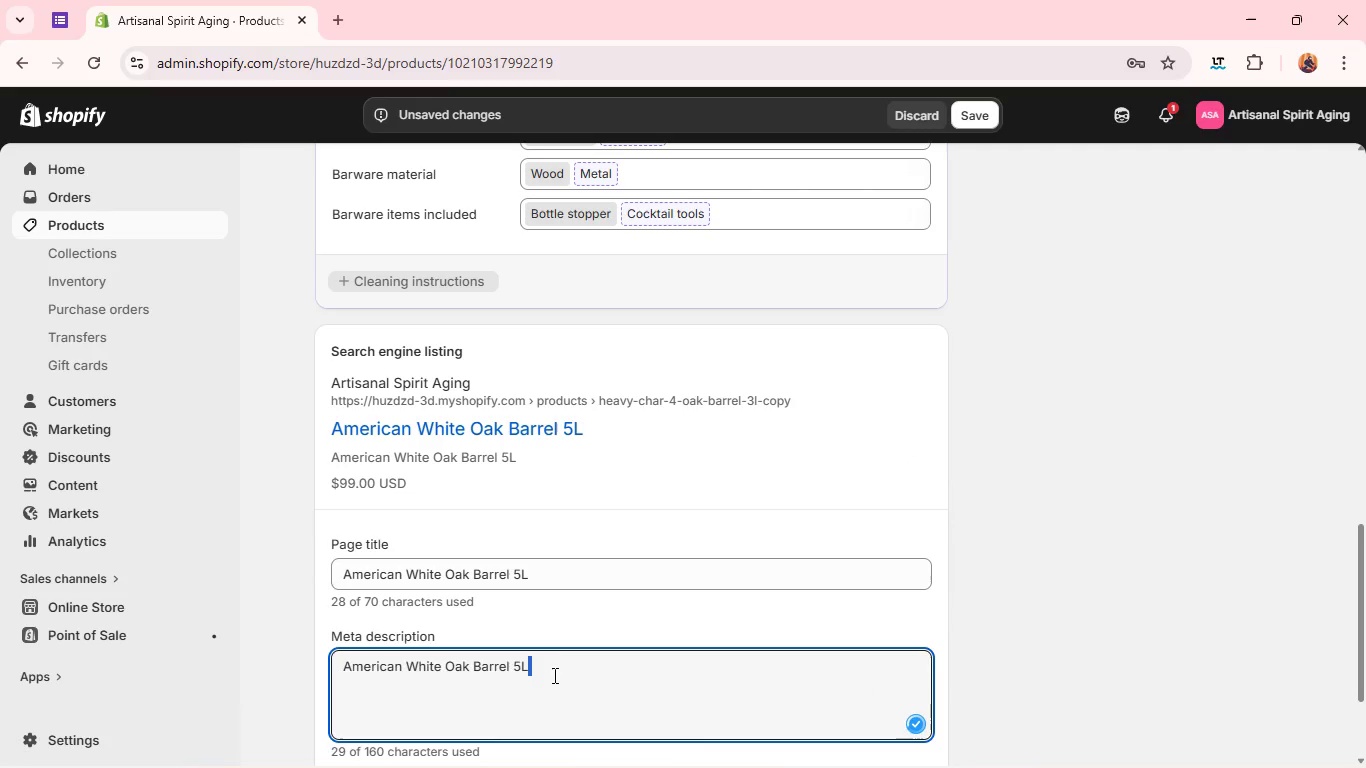 
triple_click([553, 675])
 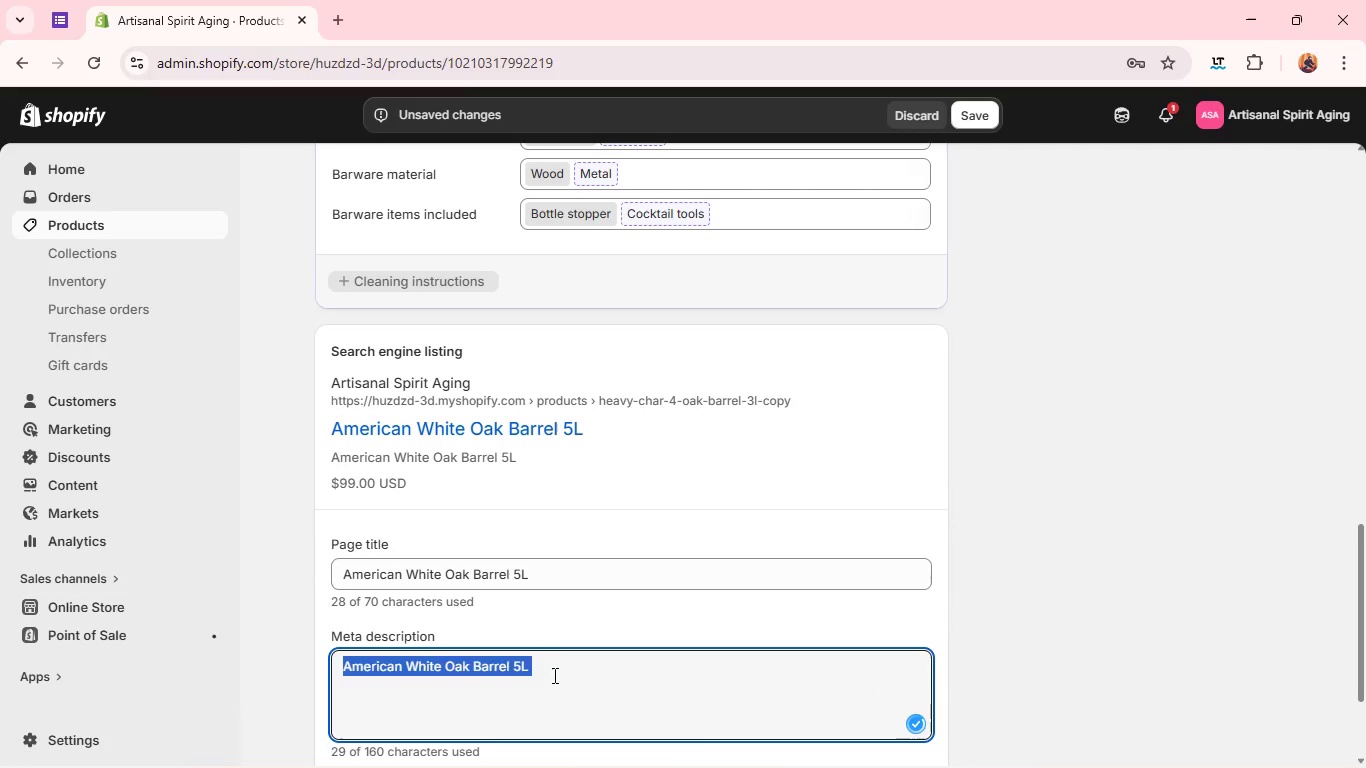 
key(Backspace)
type(AMERican white oak defines the flavor of classic whiskey aging,)
key(Backspace)
type(. )
 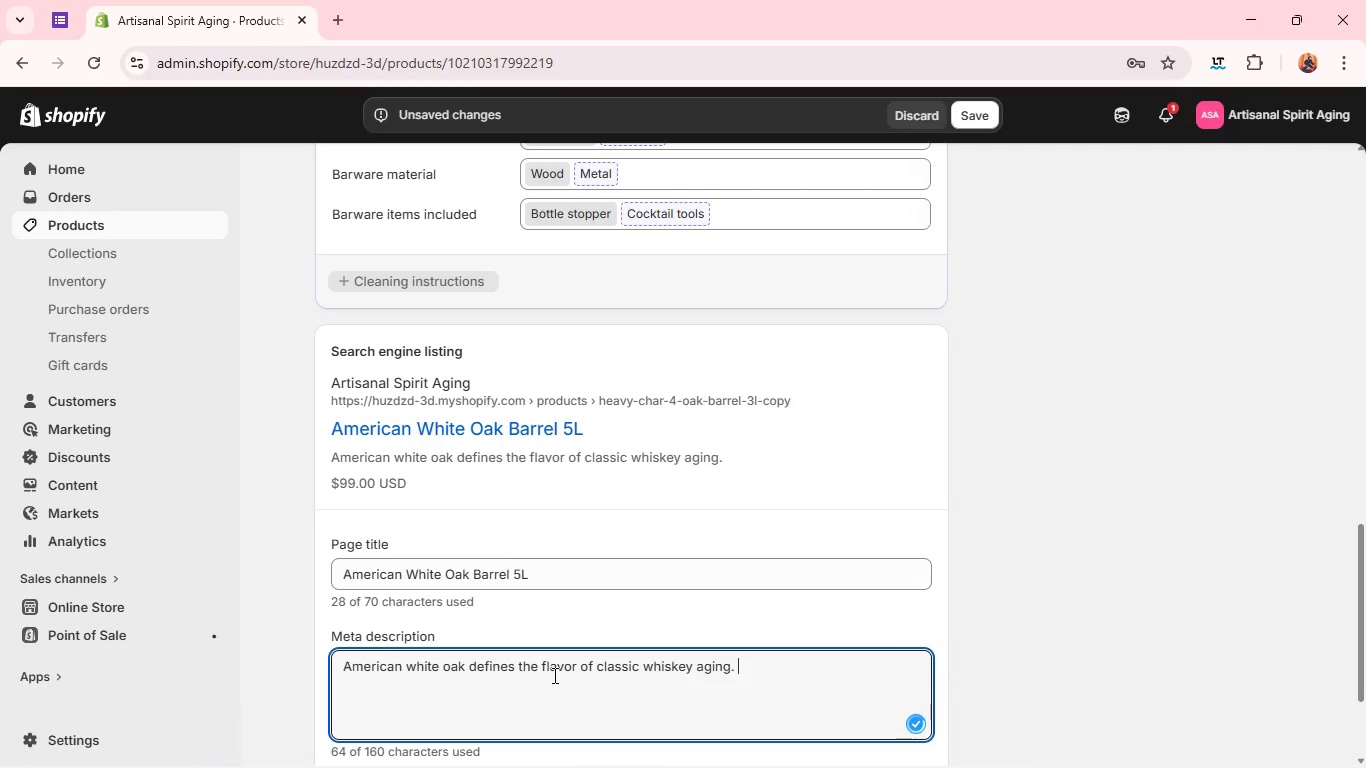 
hold_key(key=ShiftRight, duration=1.09)
 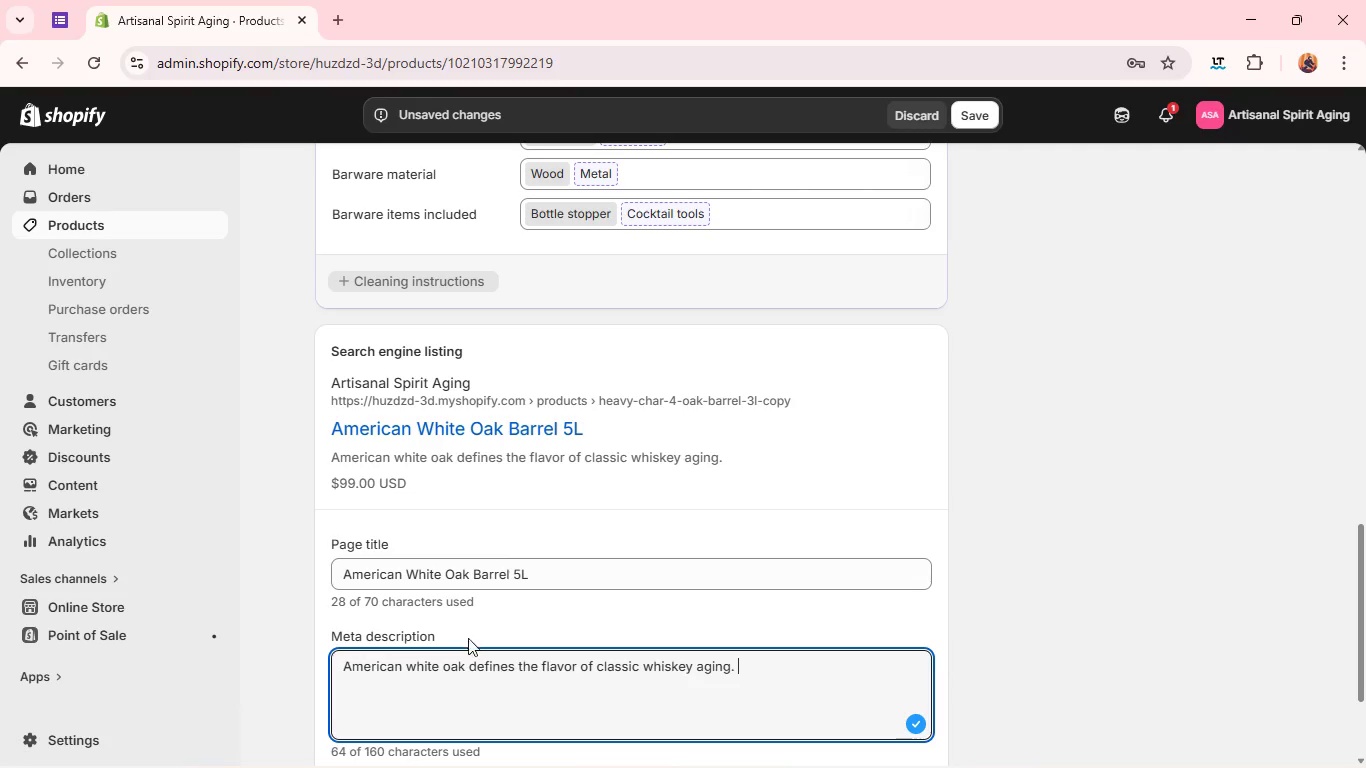 
double_click([473, 648])
 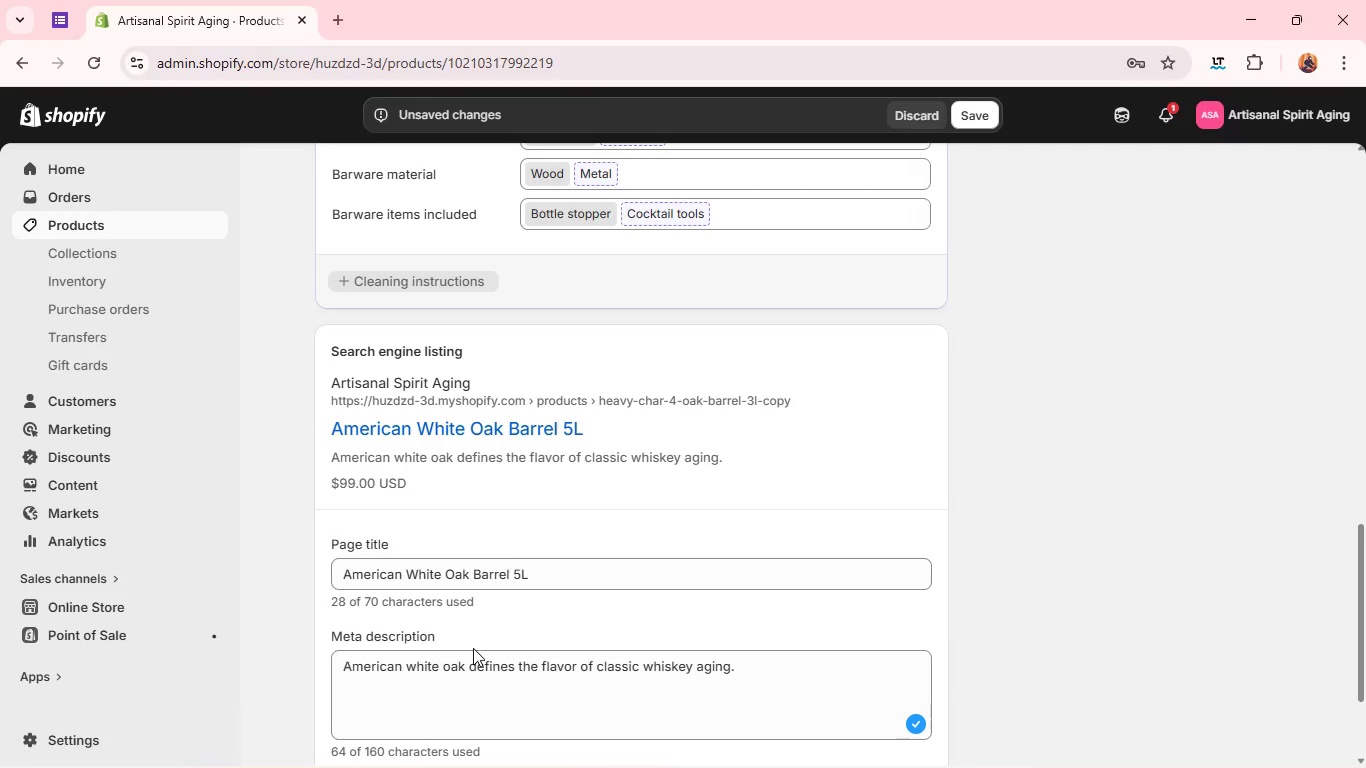 
triple_click([473, 648])
 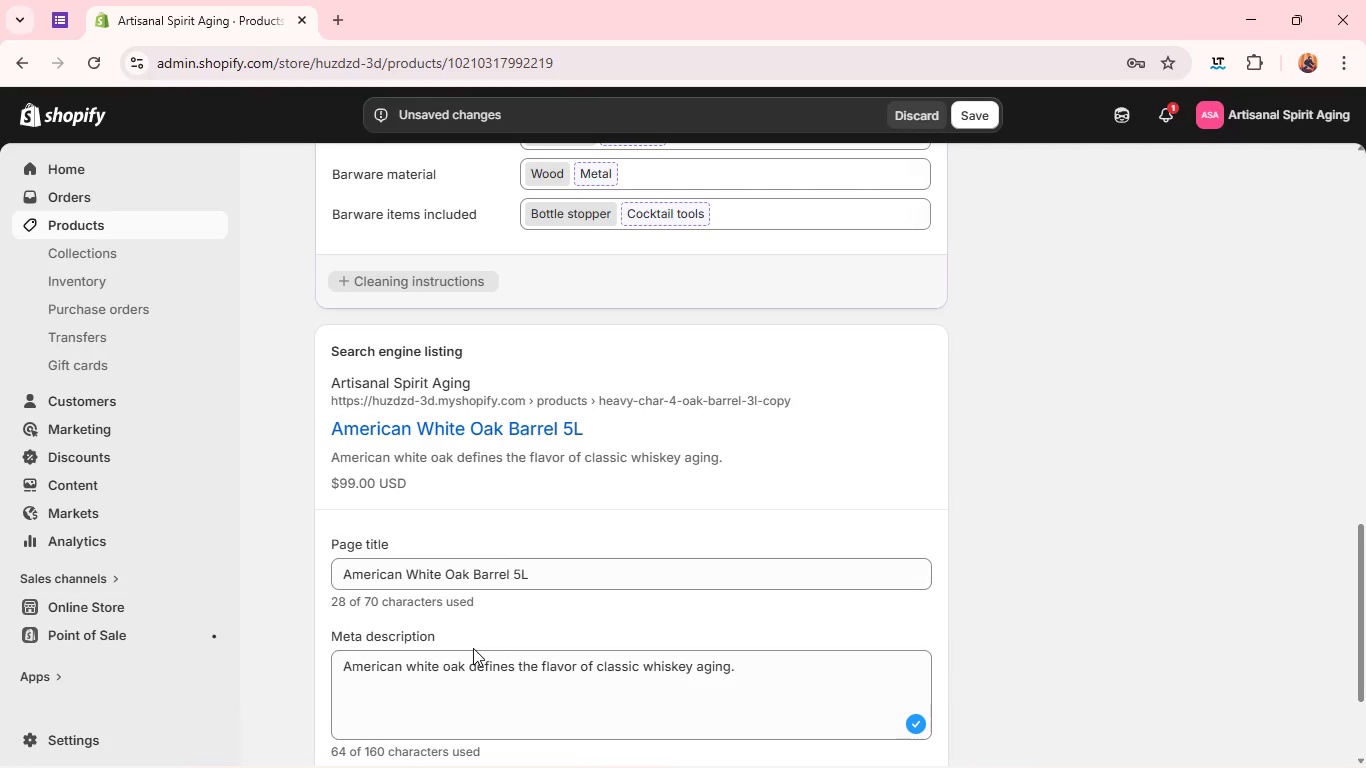 
triple_click([473, 648])
 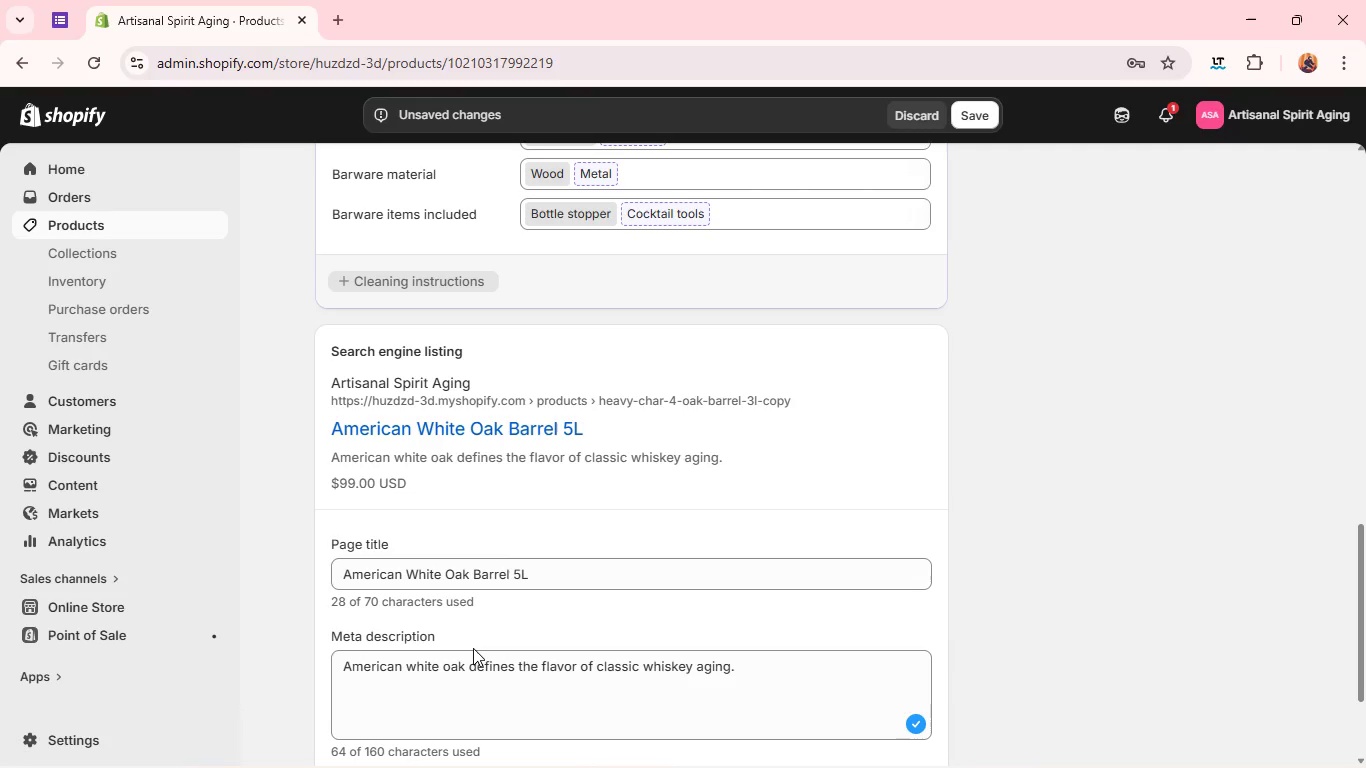 
triple_click([473, 648])
 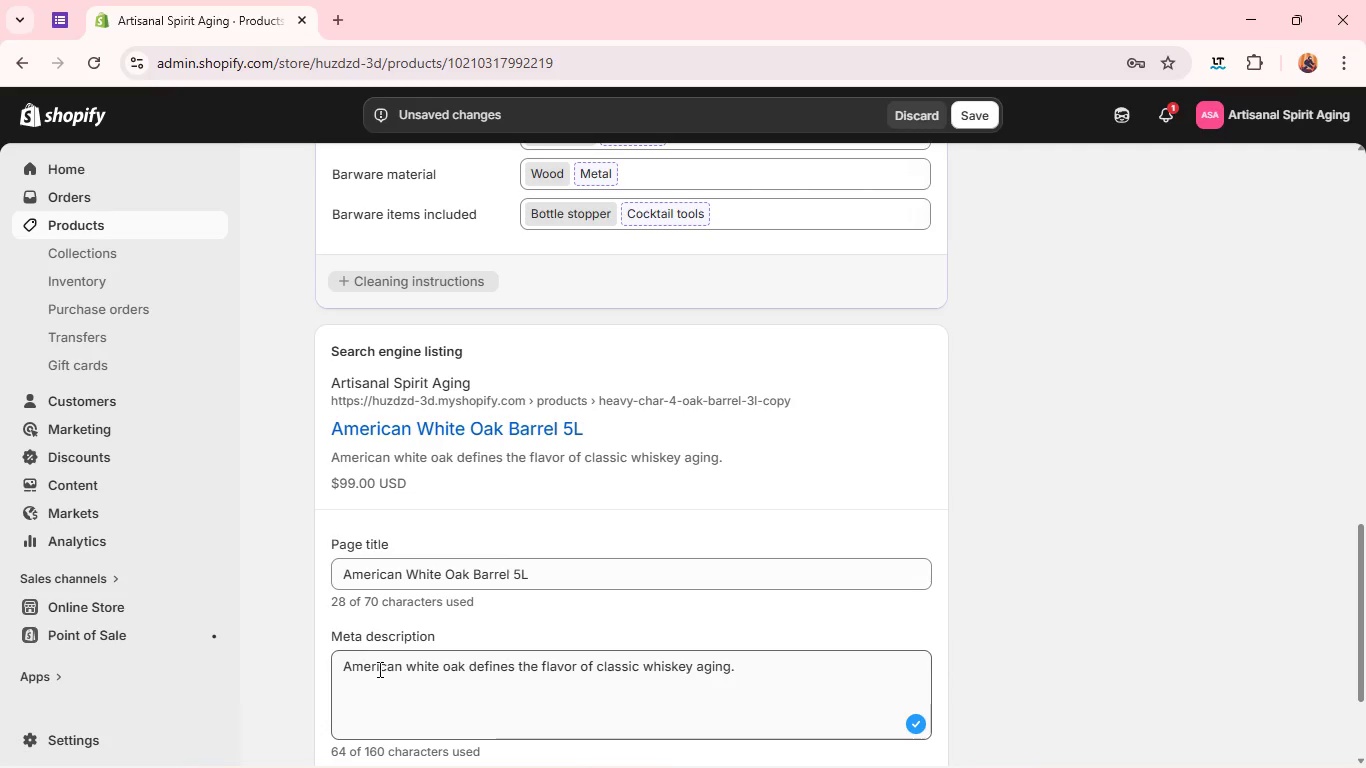 
double_click([353, 664])
 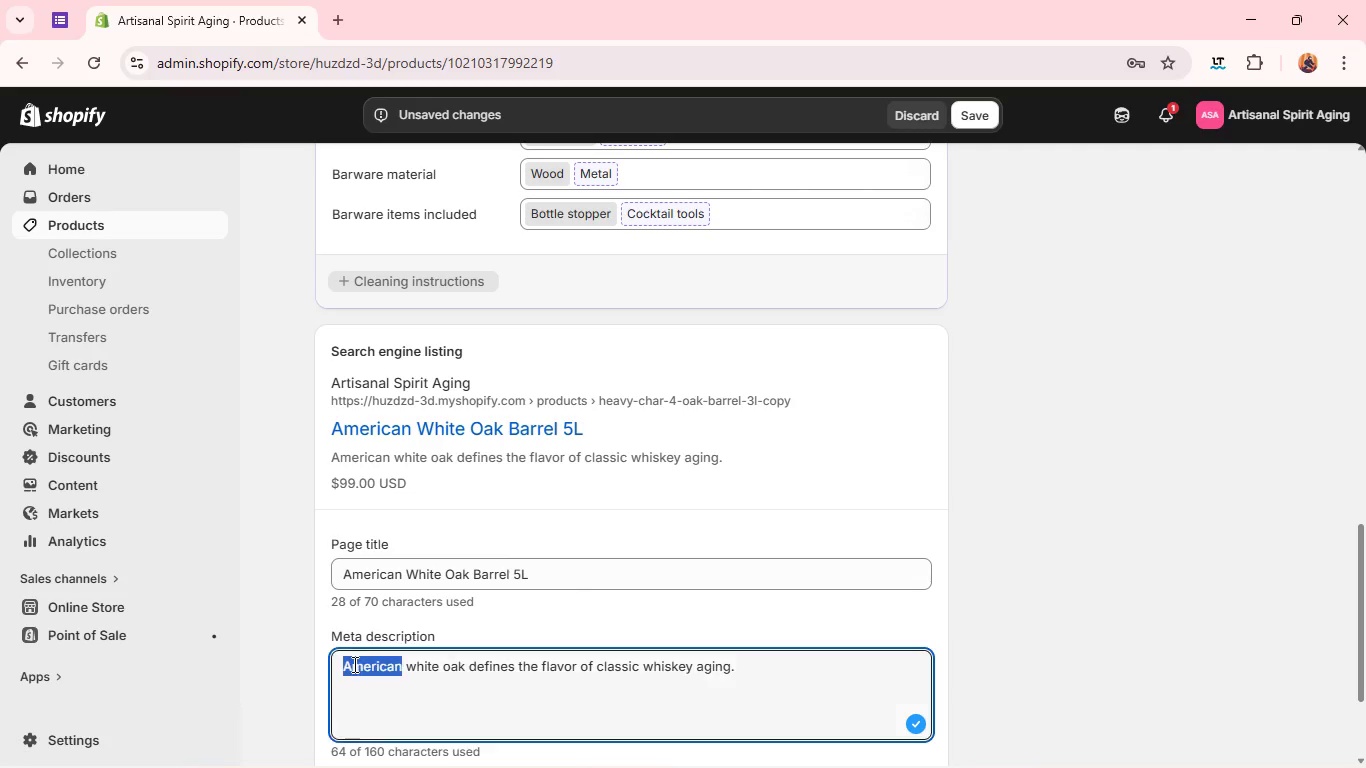 
triple_click([353, 664])
 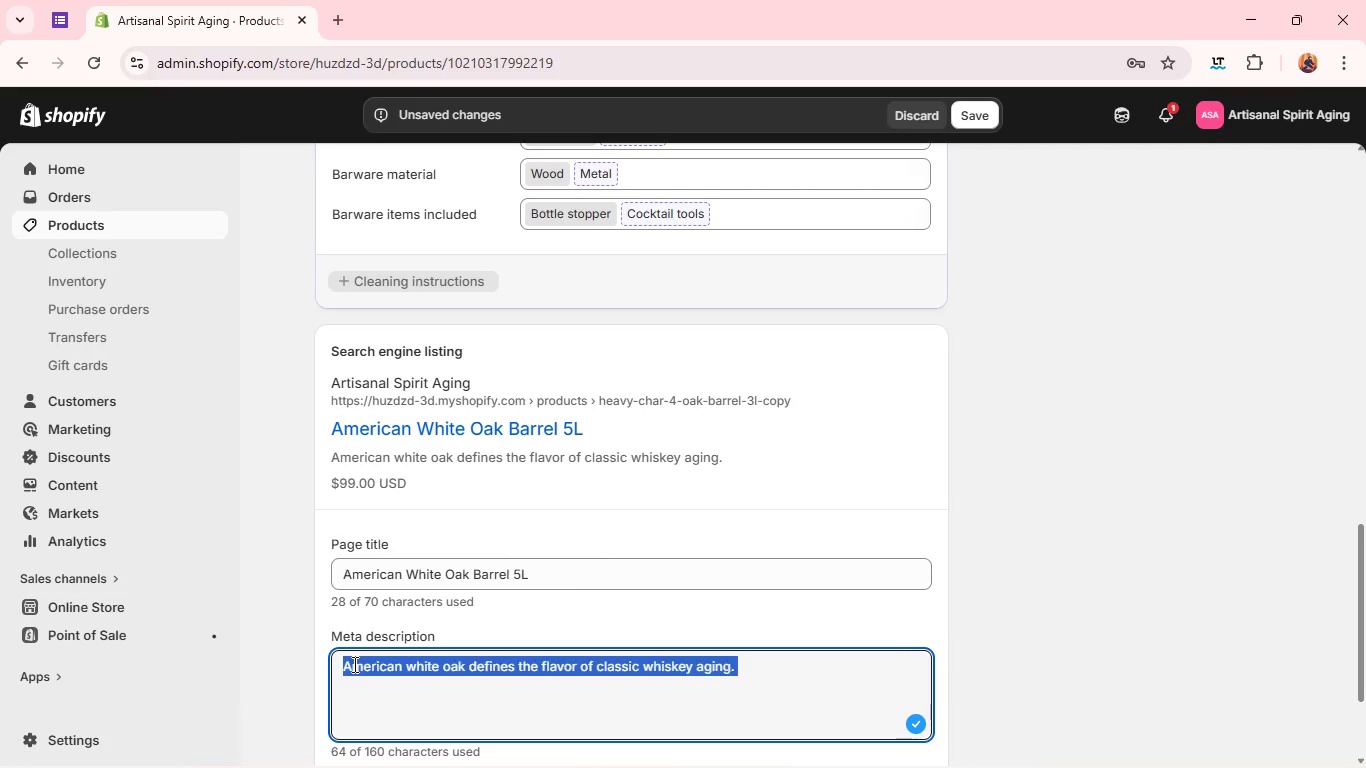 
triple_click([353, 664])
 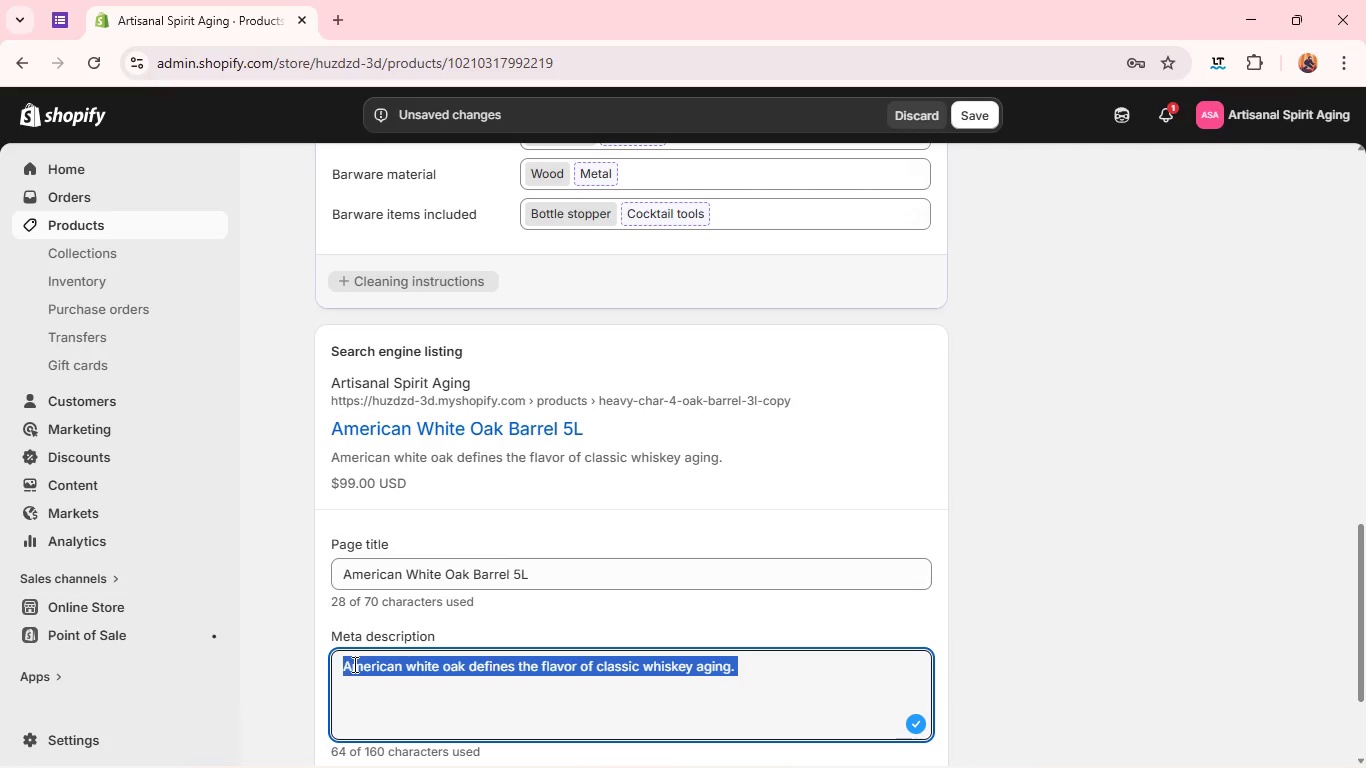 
type(Classic )
 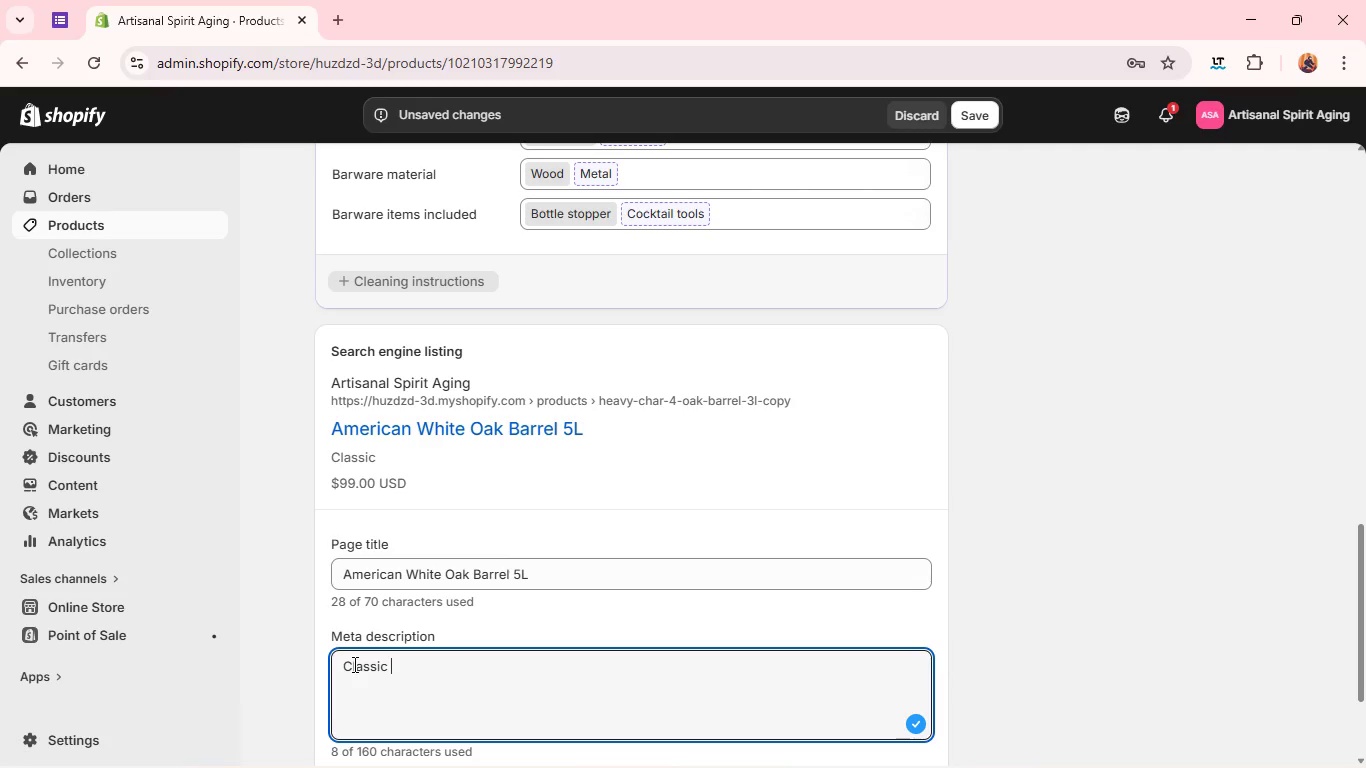 
type(AMerican whit oak barrel for s)
key(Backspace)
type(authentic whiskey and rum aging profiles.)
 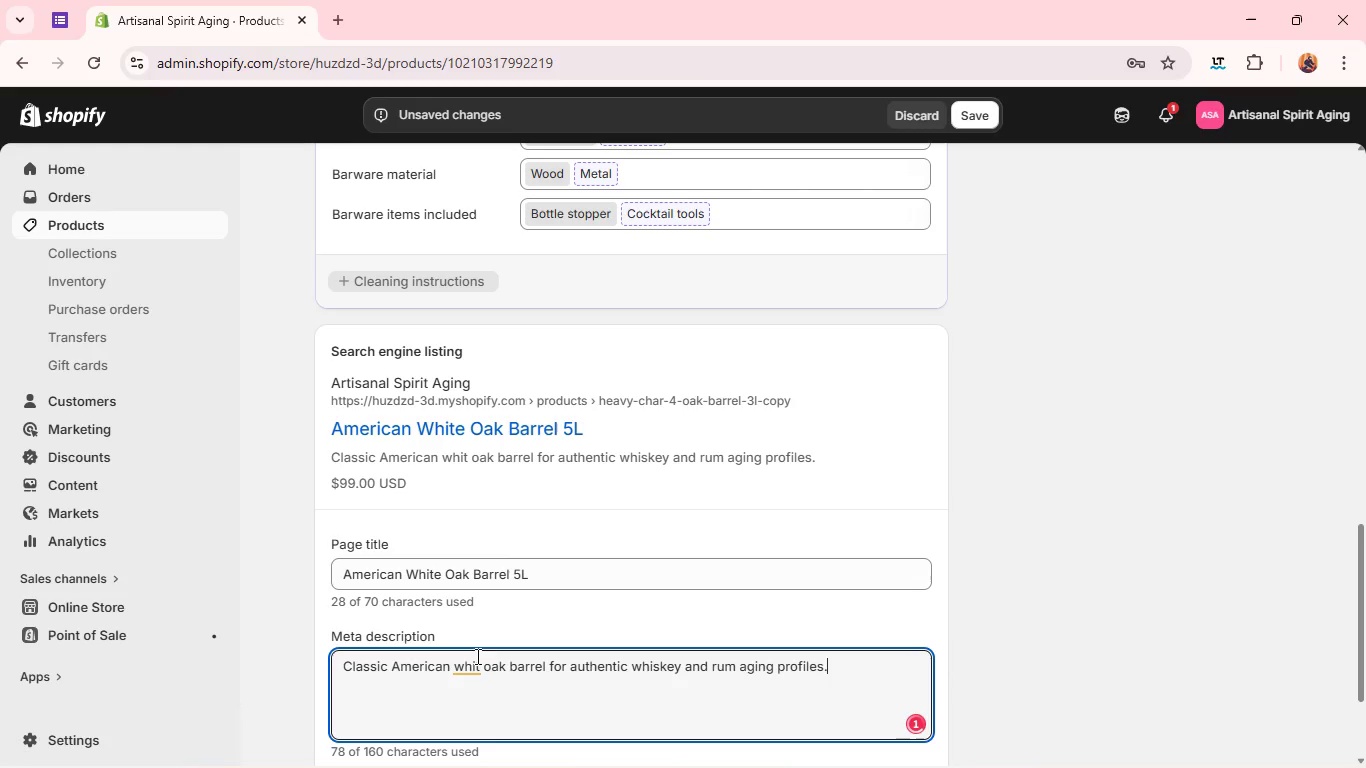 
left_click([480, 668])
 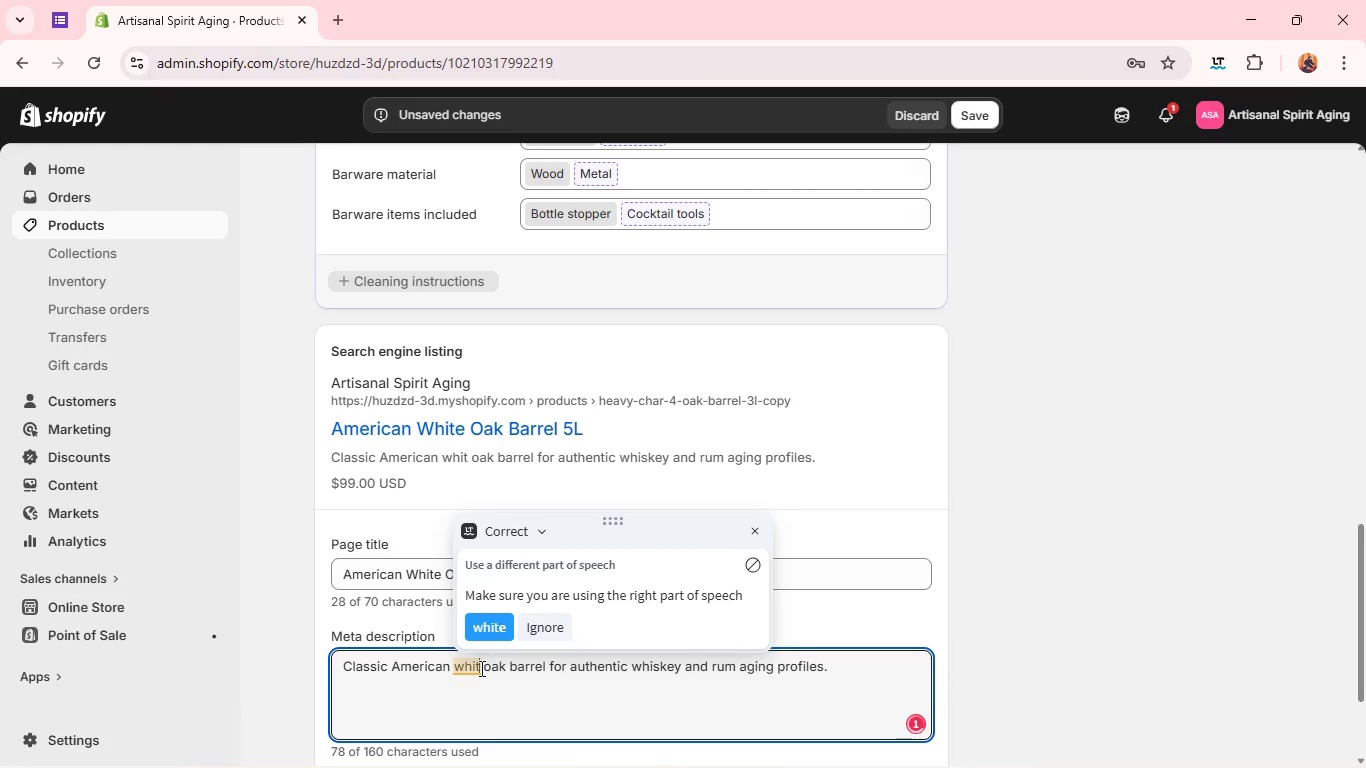 
key(E)
 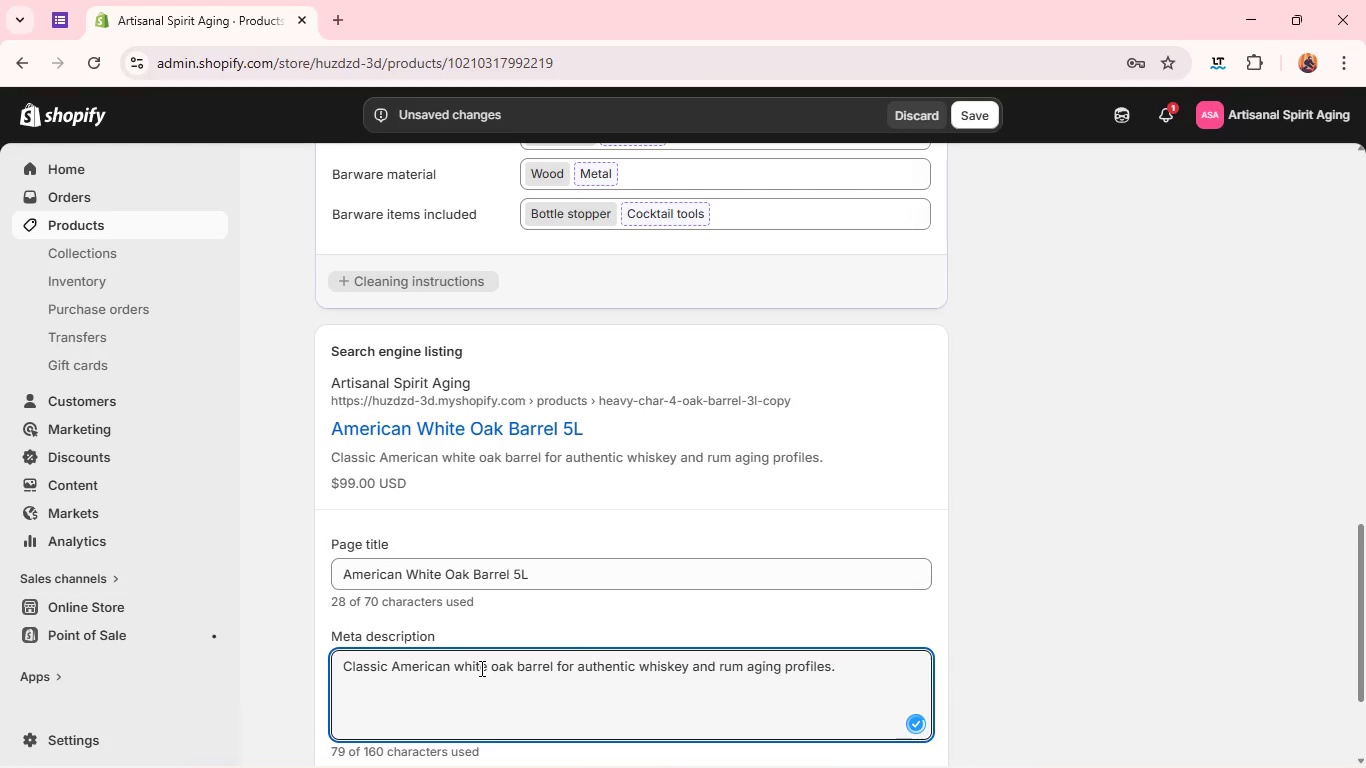 
mouse_move([731, 644])
 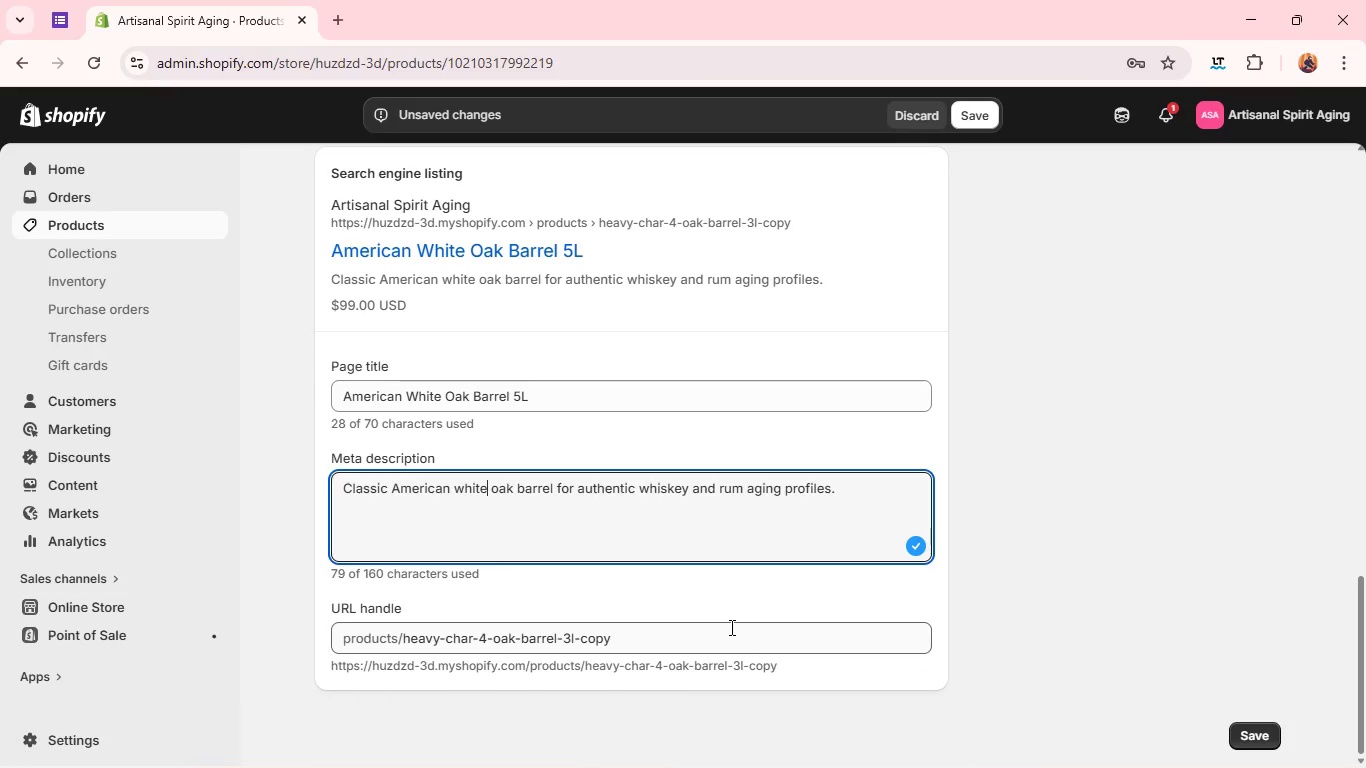 
double_click([730, 627])
 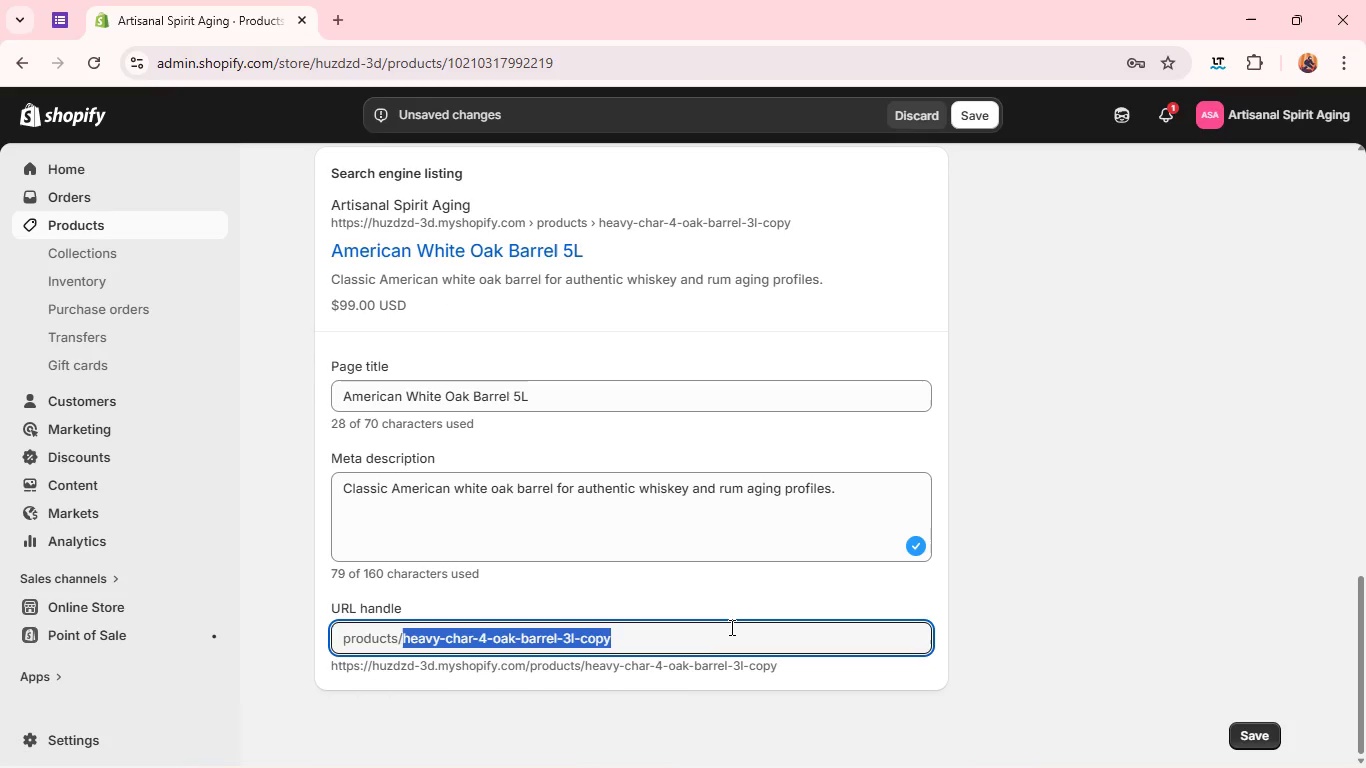 
triple_click([730, 627])
 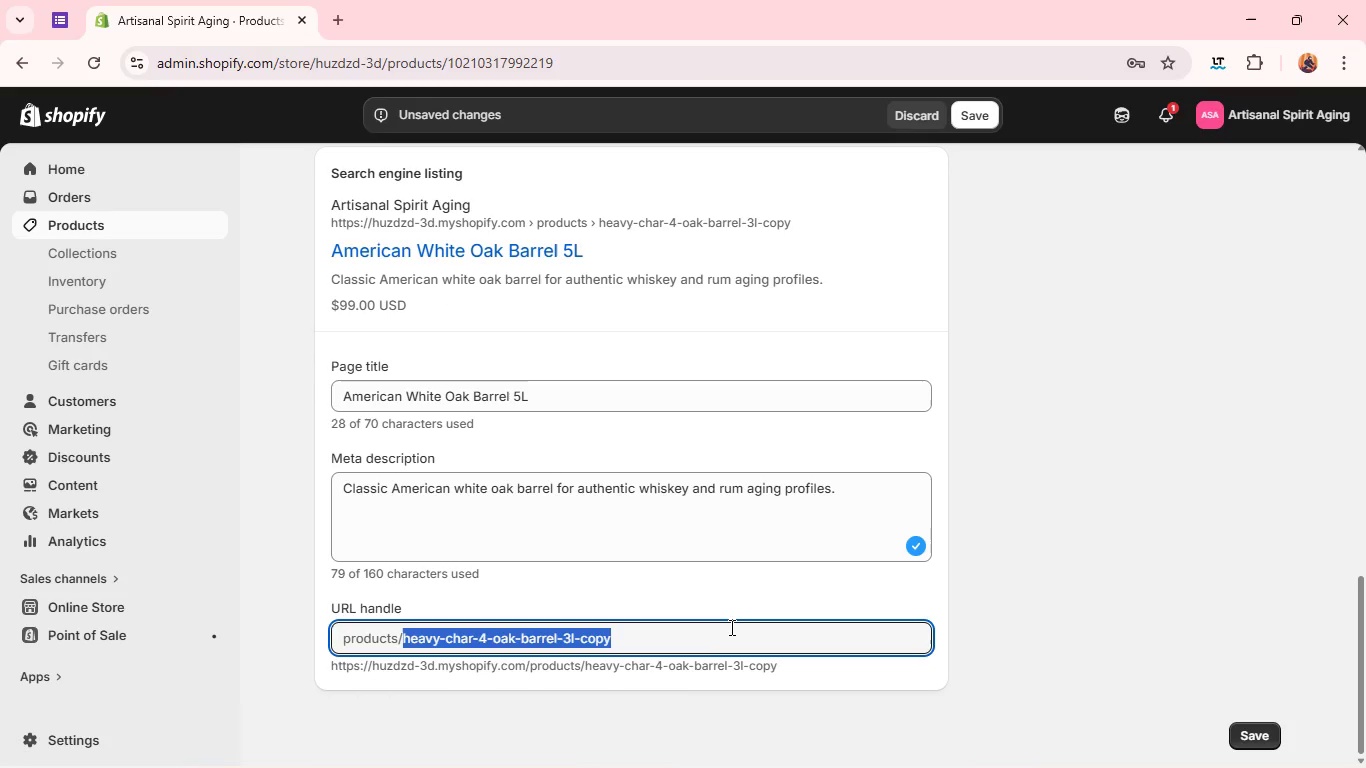 
triple_click([730, 627])
 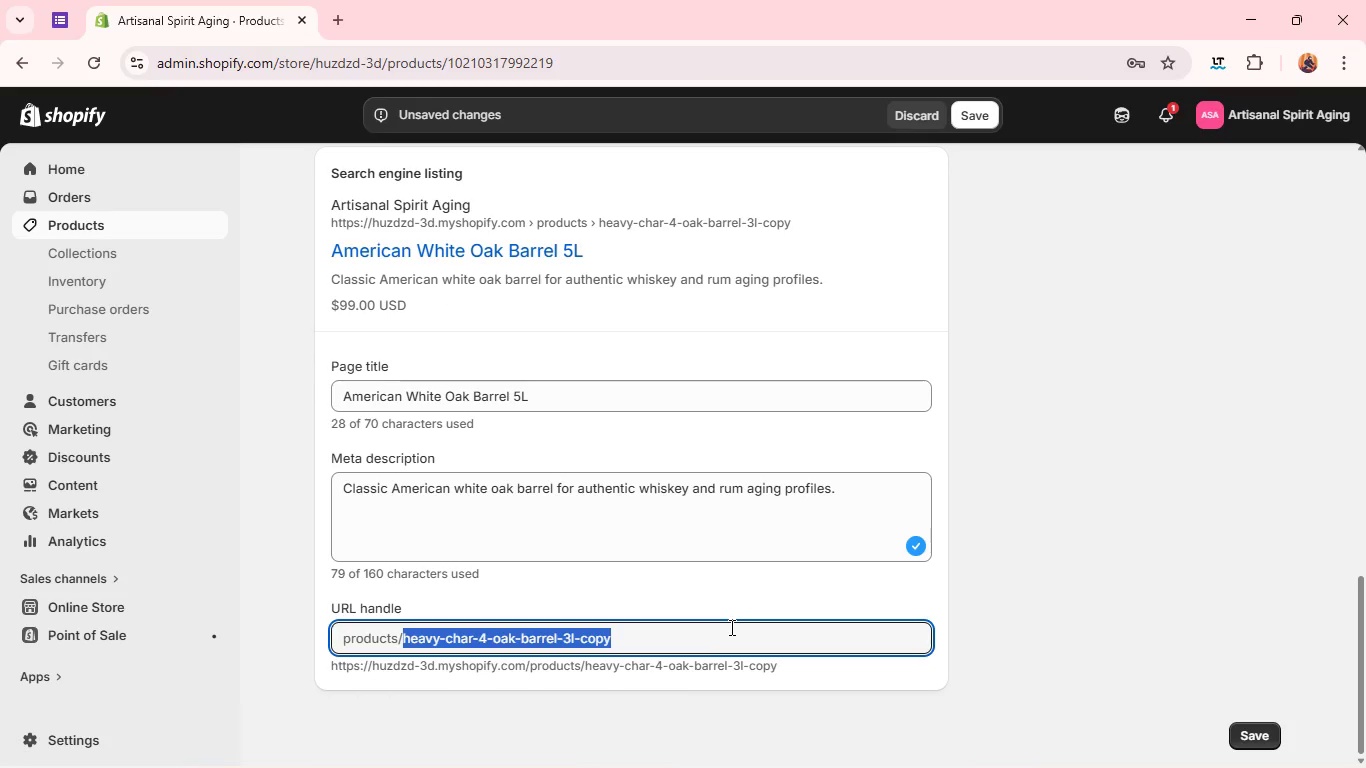 
type(american-white-oak-n)
key(Backspace)
type(barrel-5l)
 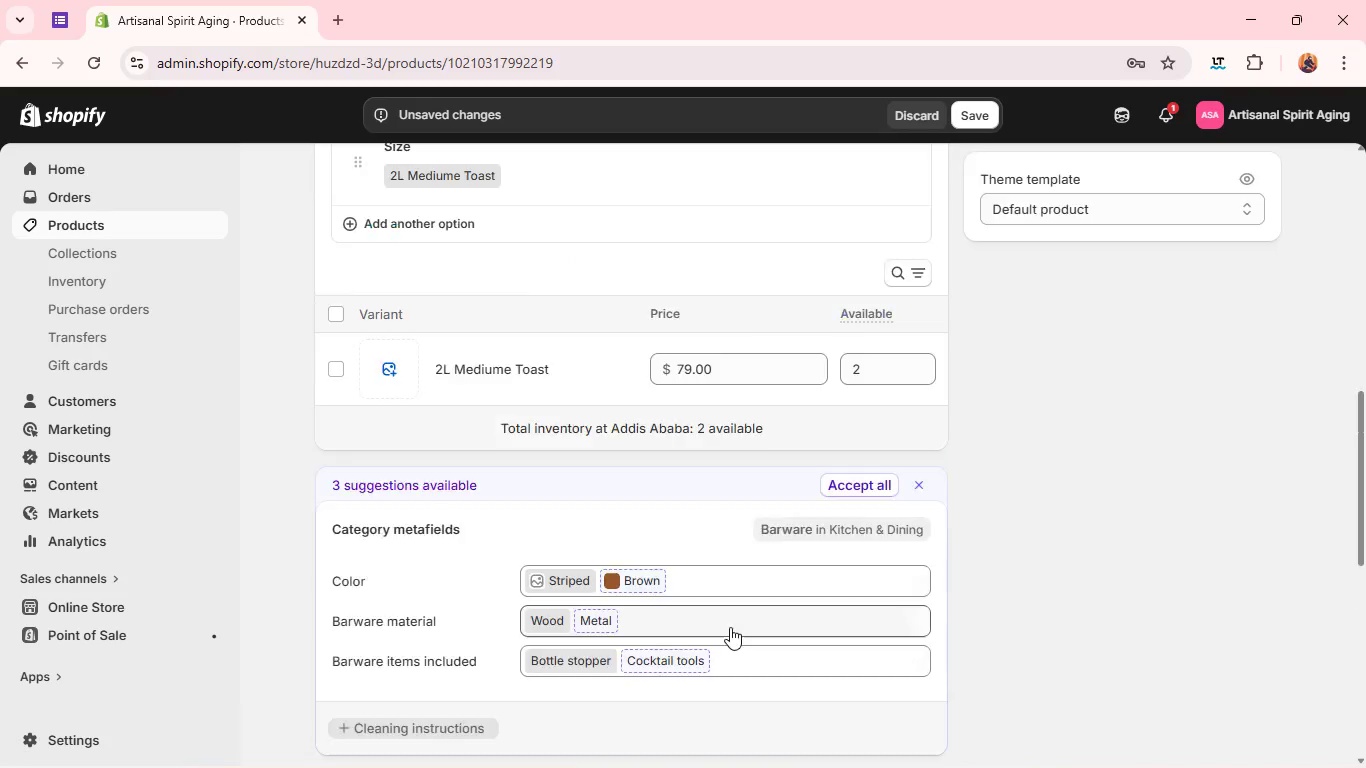 
wait(11.06)
 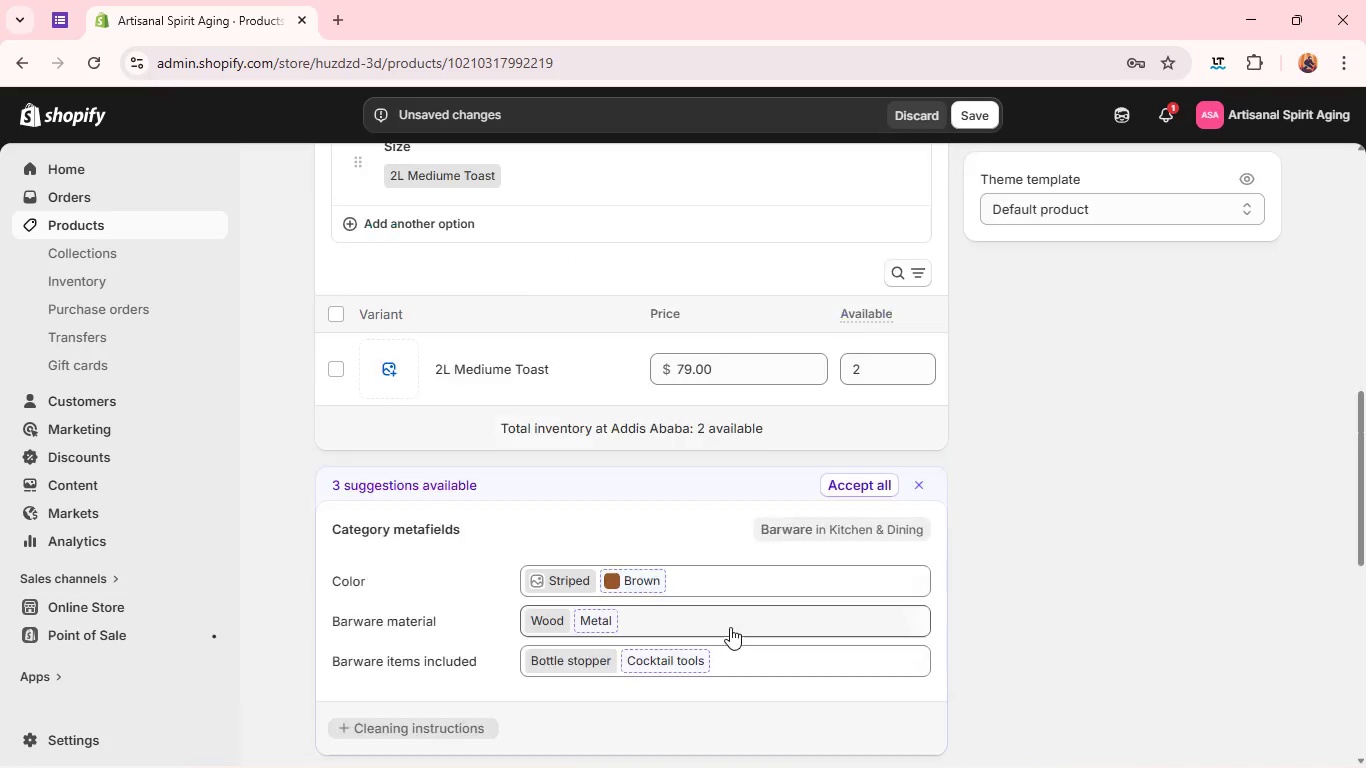 
left_click([1081, 362])
 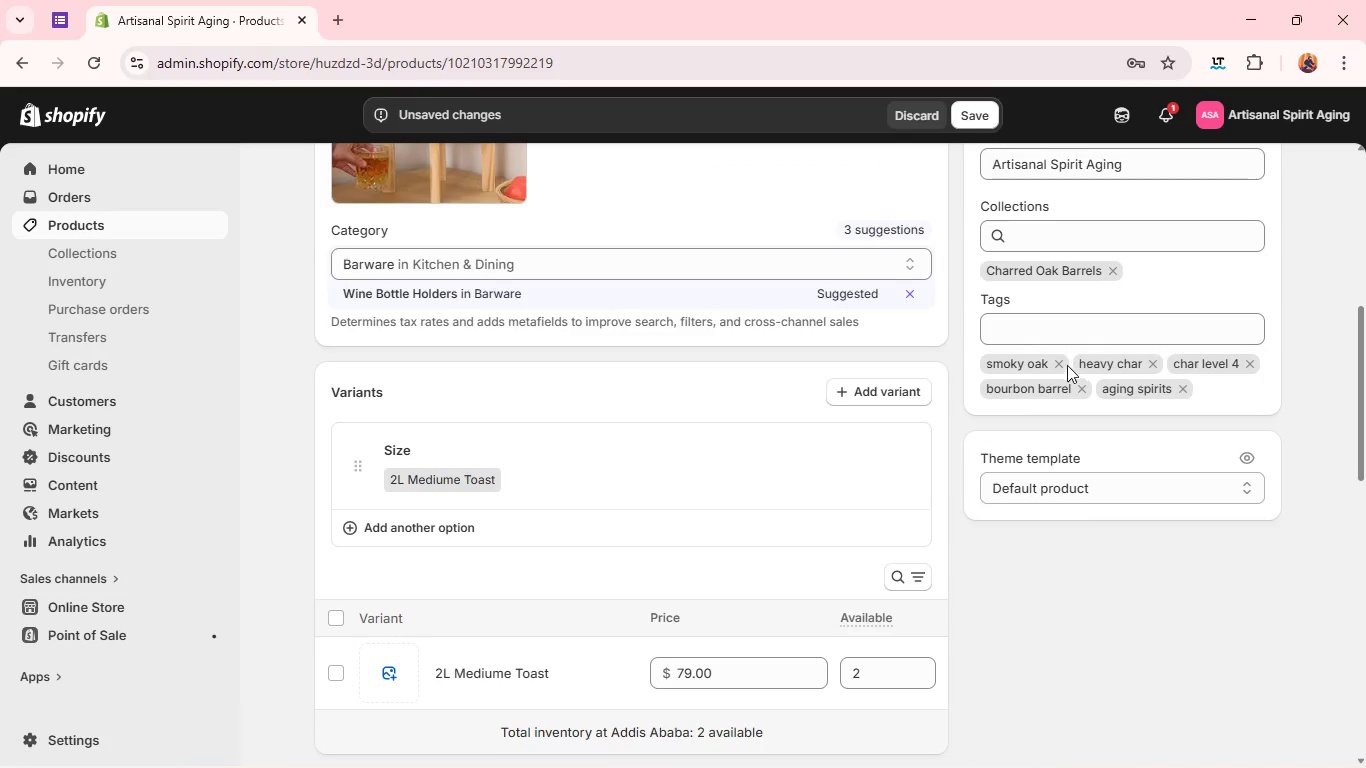 
left_click([1063, 365])
 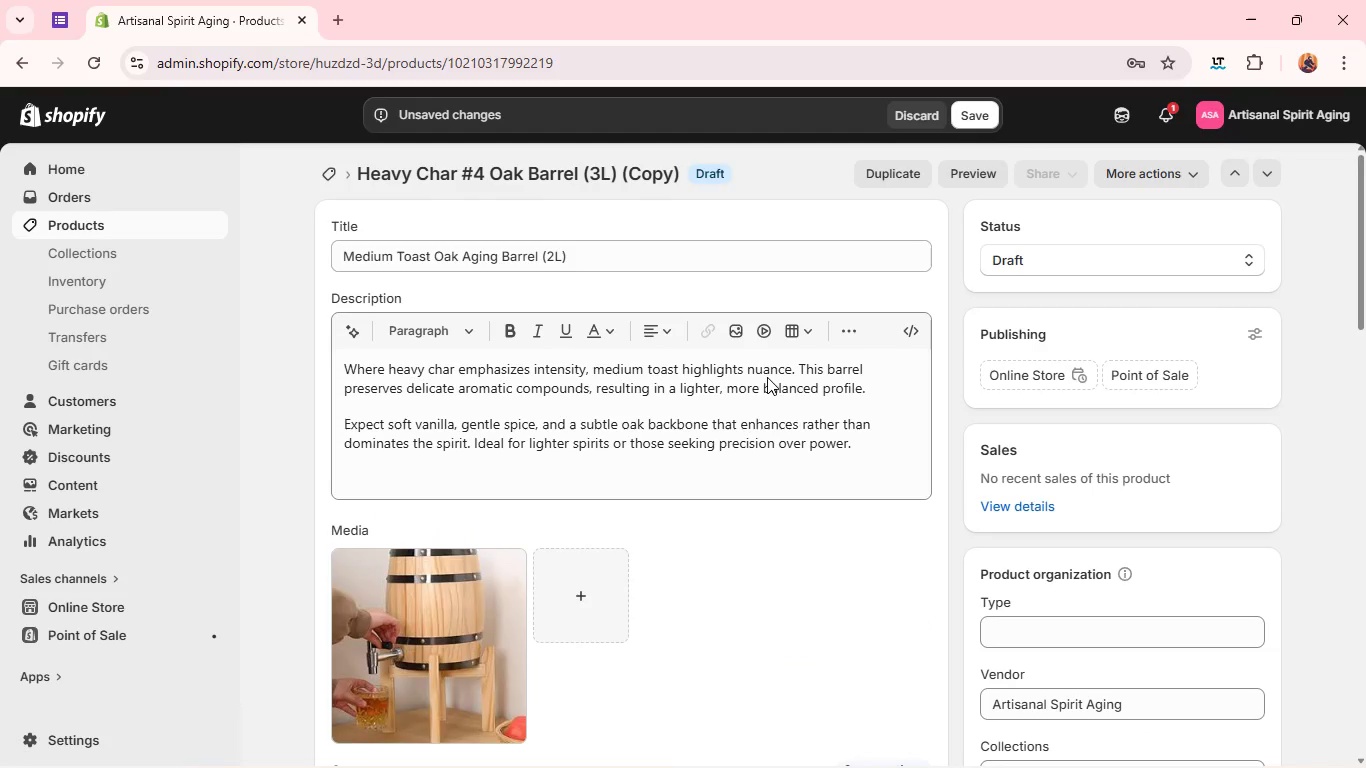 
wait(8.25)
 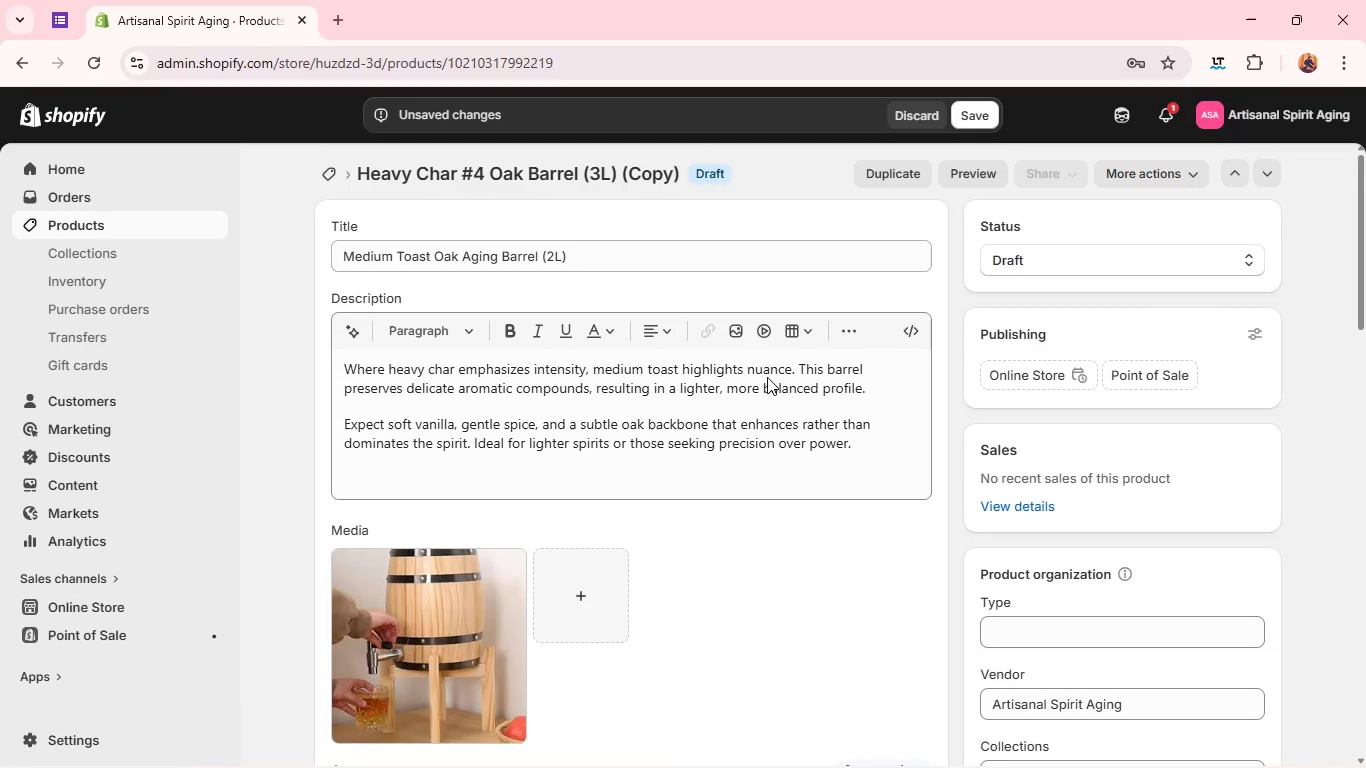 
left_click([1063, 623])
 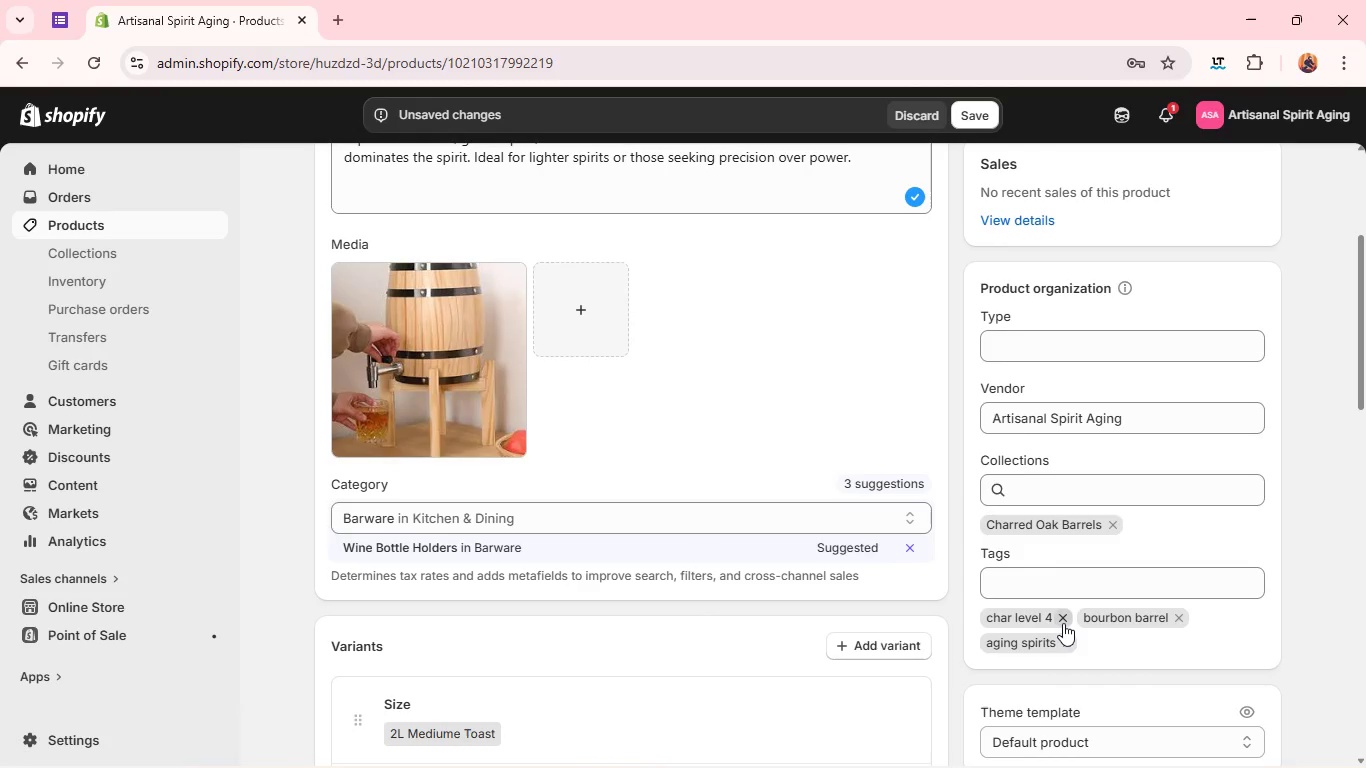 
left_click([1063, 623])
 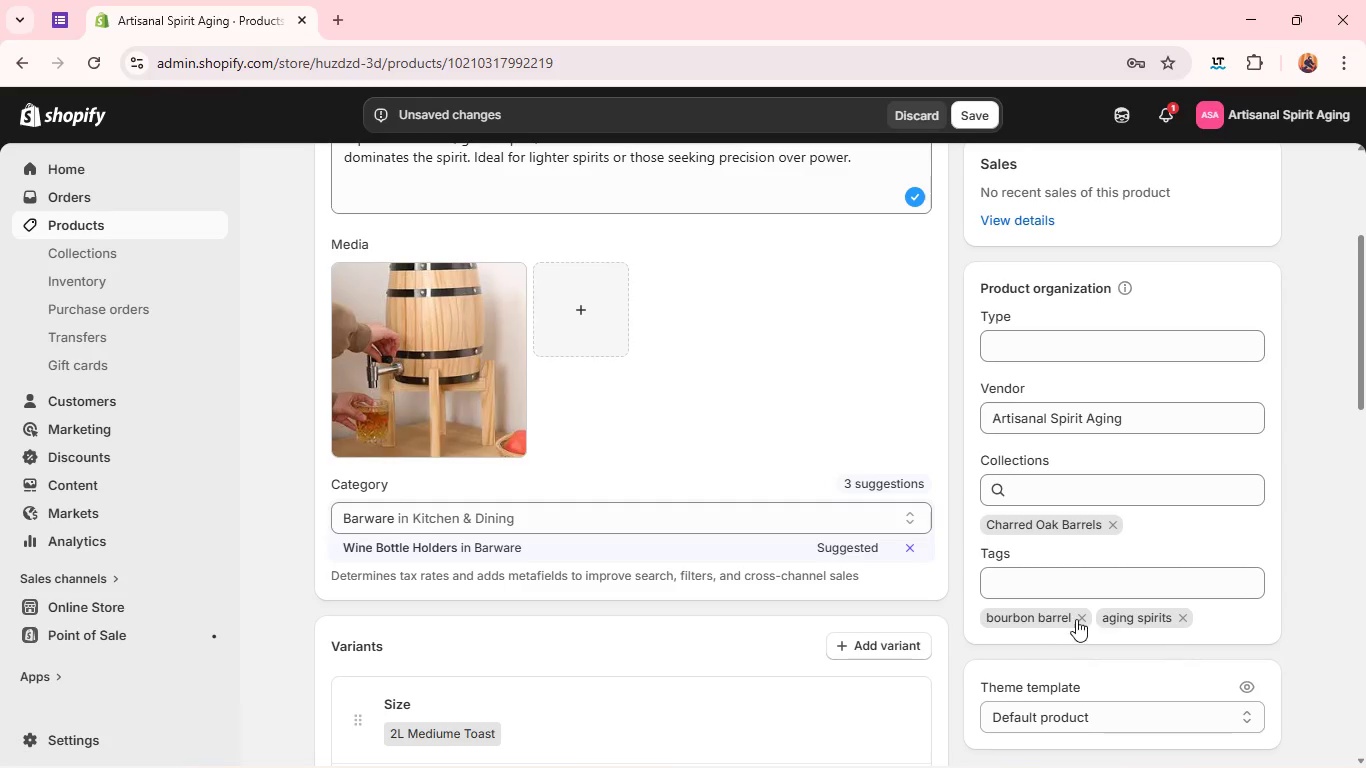 
left_click([1077, 618])
 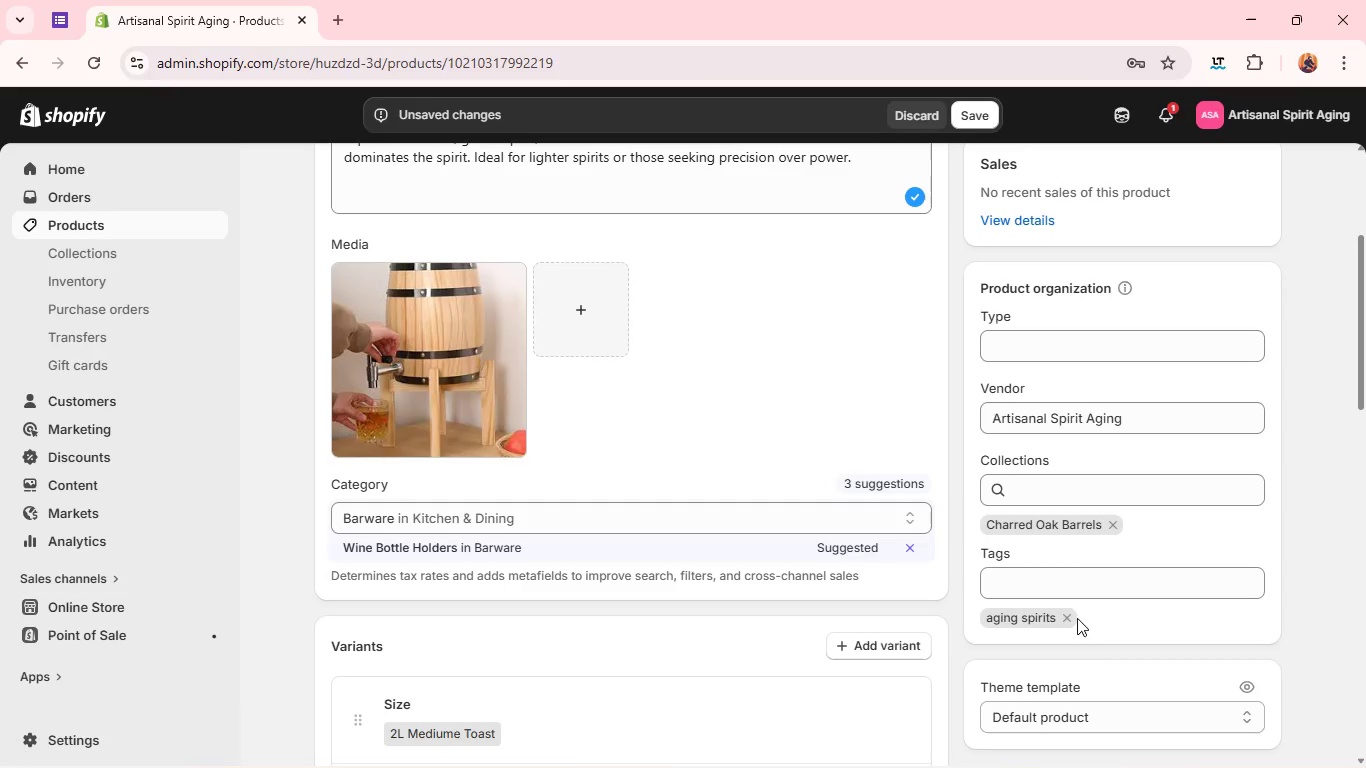 
left_click([1065, 614])
 